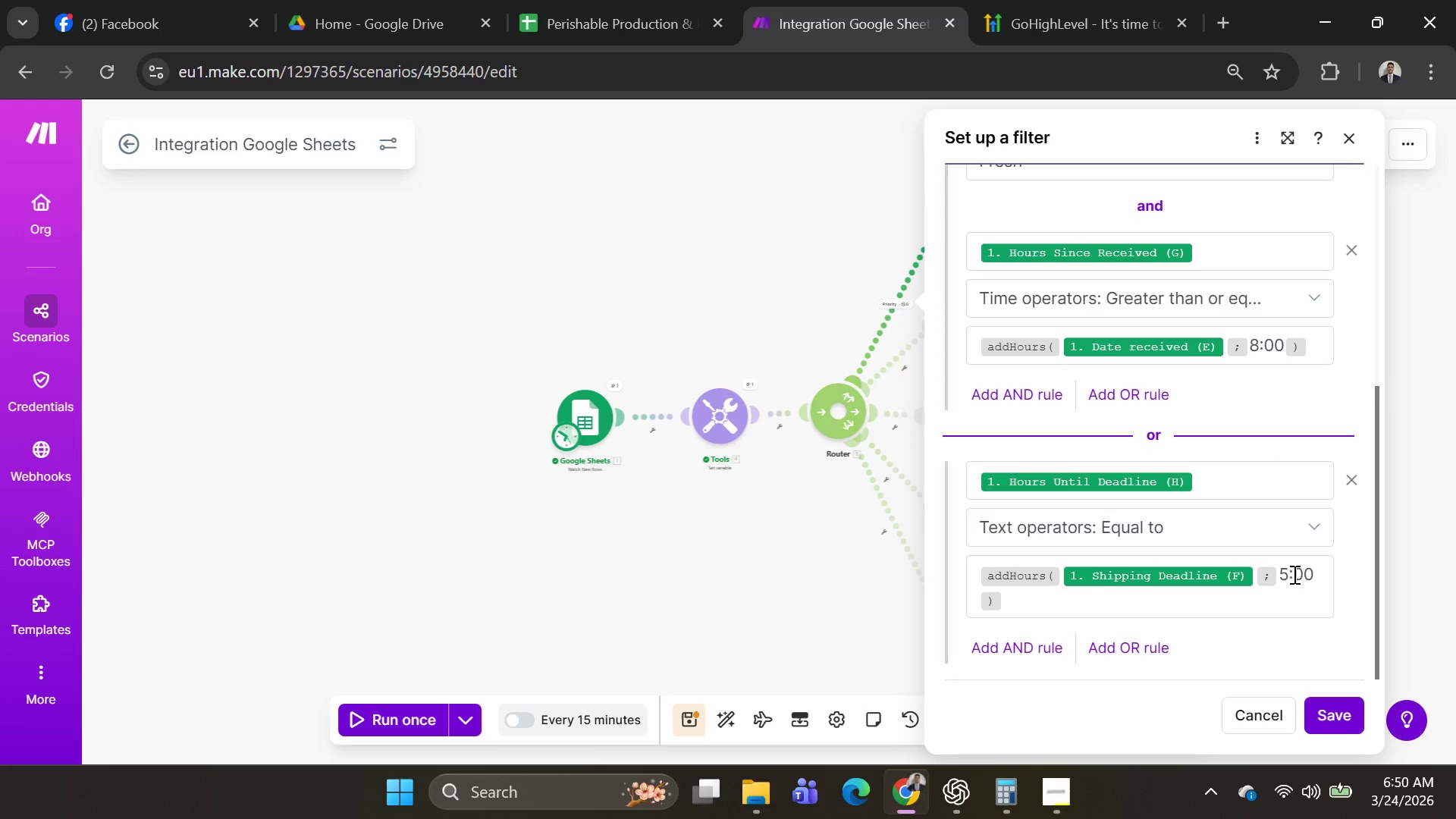 
left_click([1289, 578])
 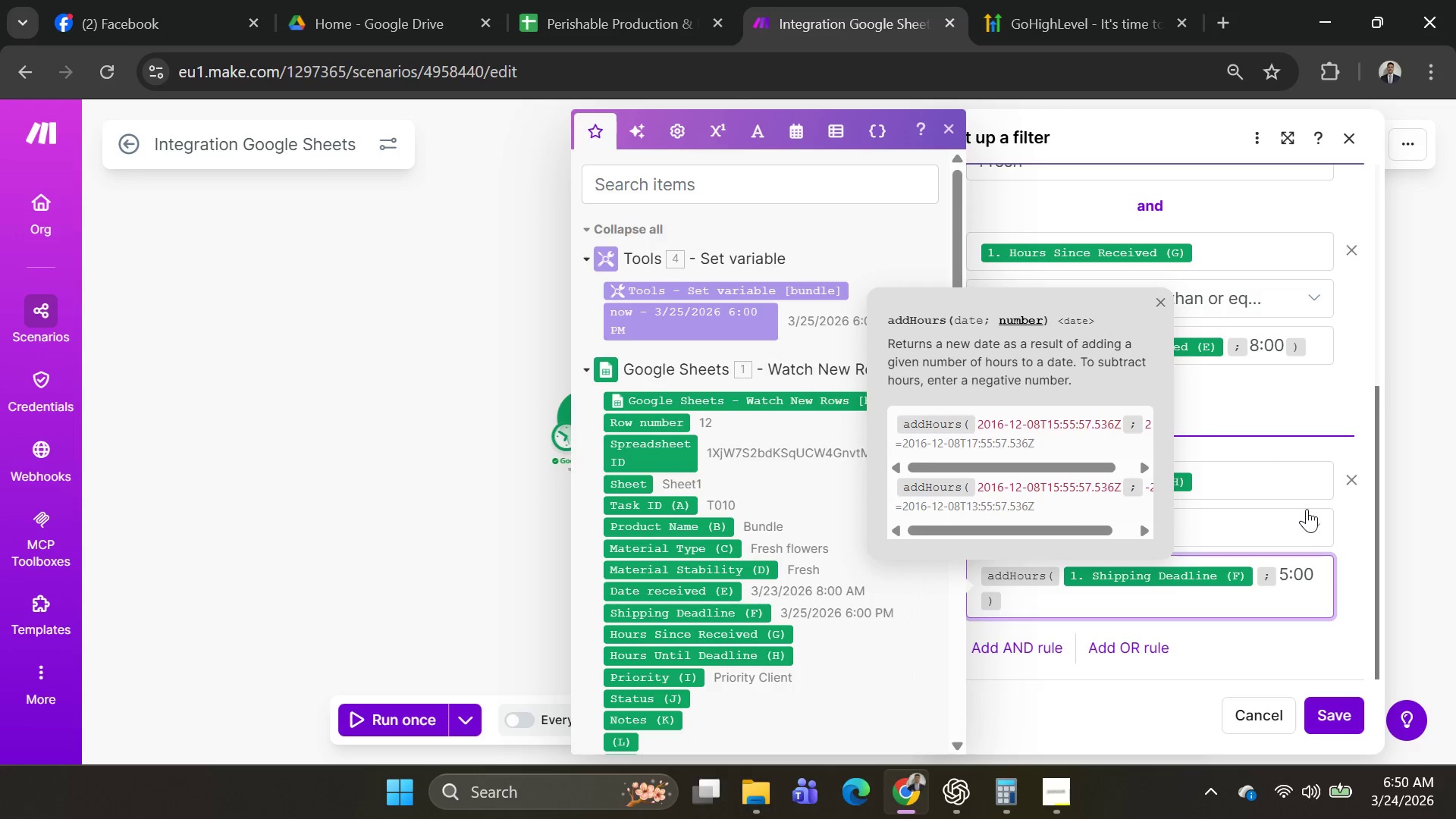 
key(Backspace)
type(17)
 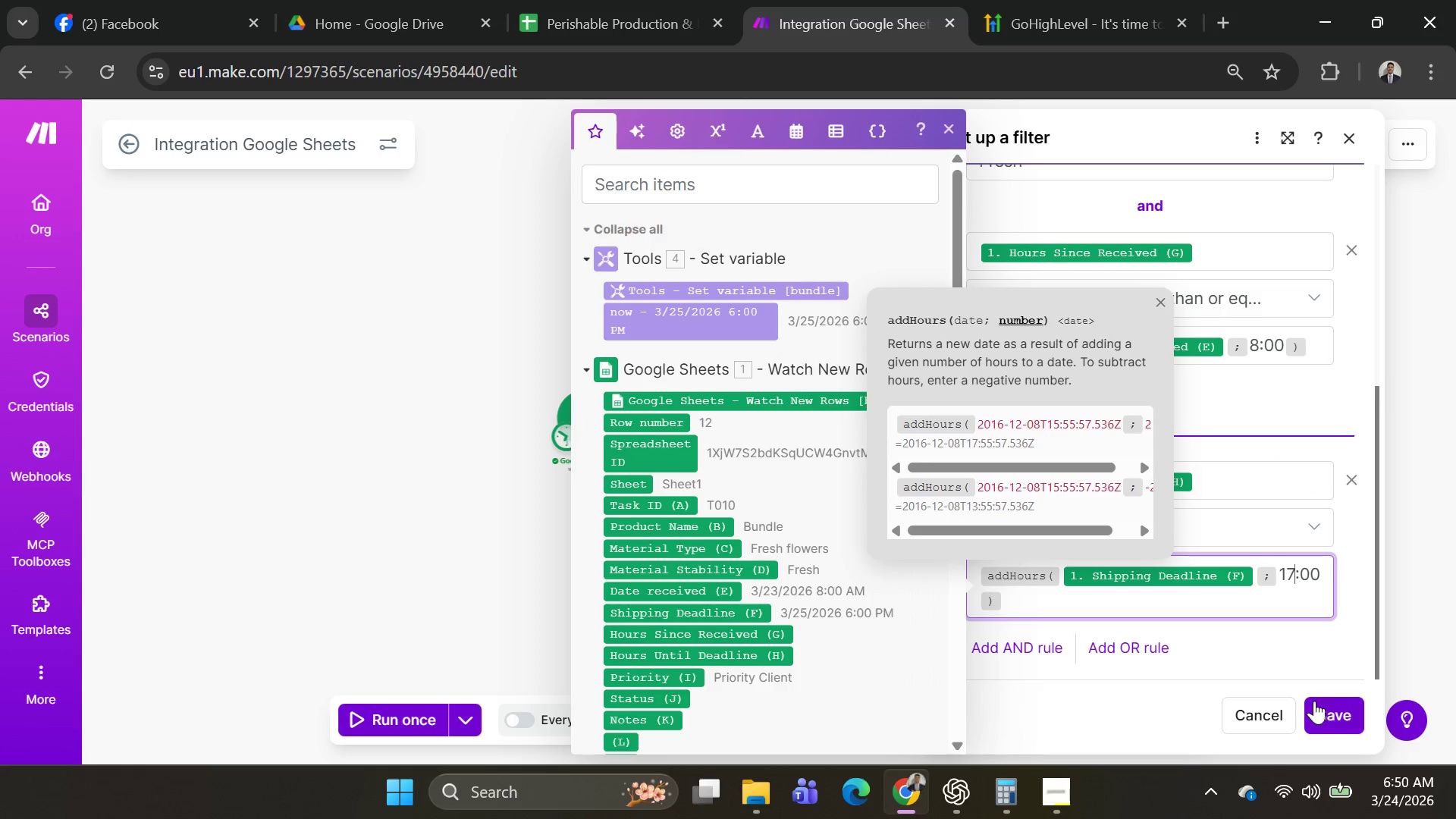 
left_click([1332, 719])
 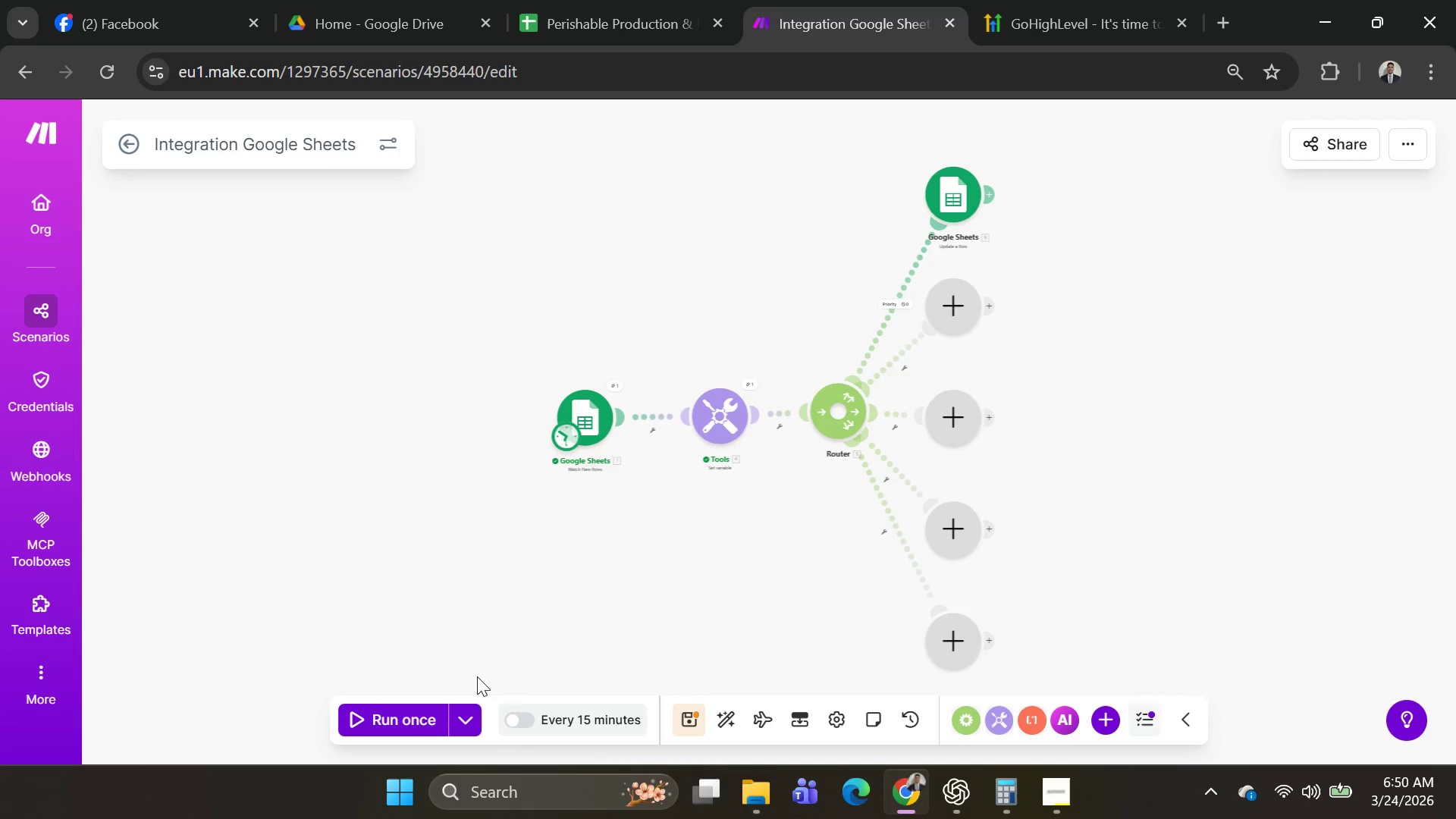 
left_click([469, 722])
 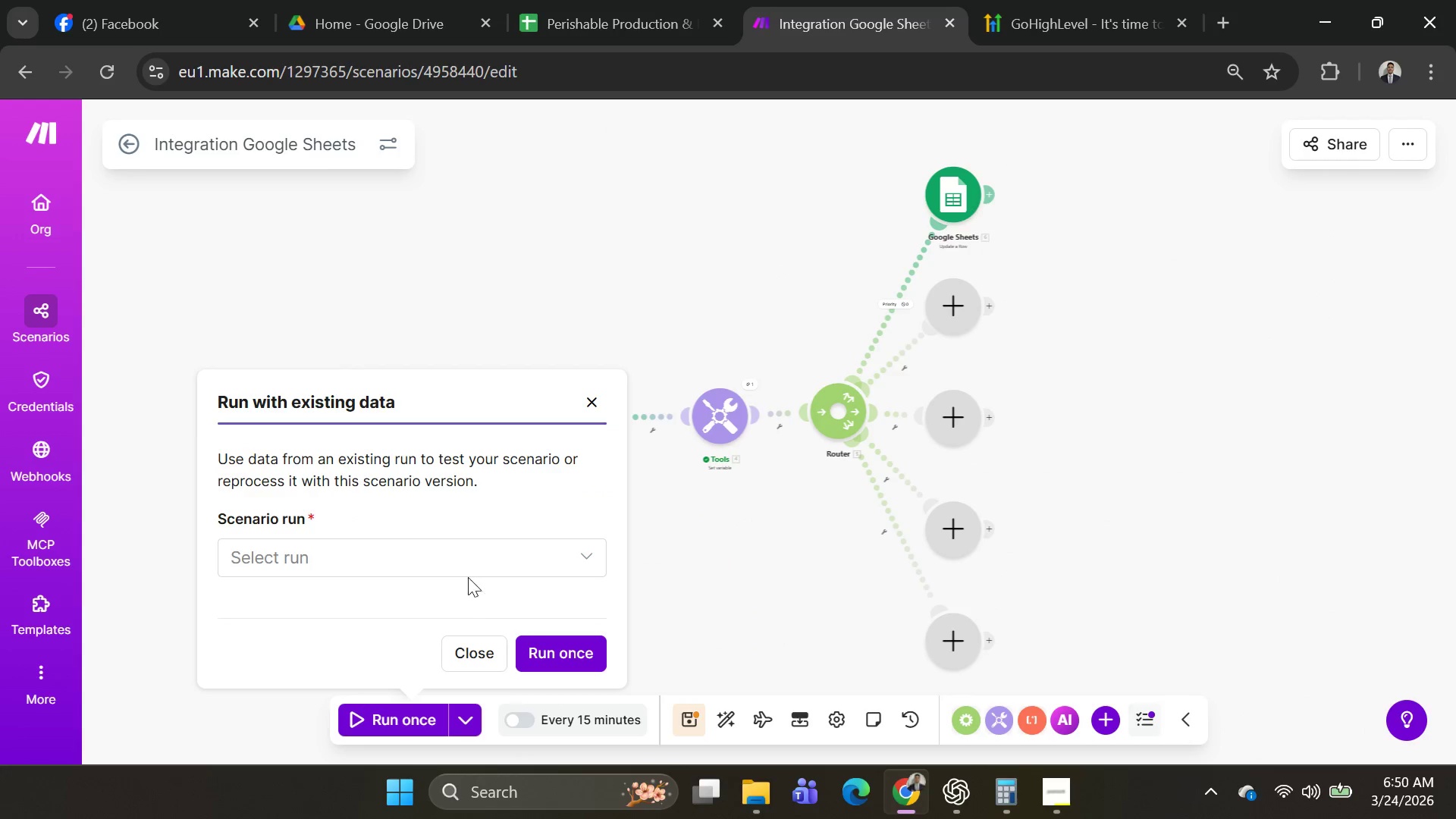 
left_click([446, 559])
 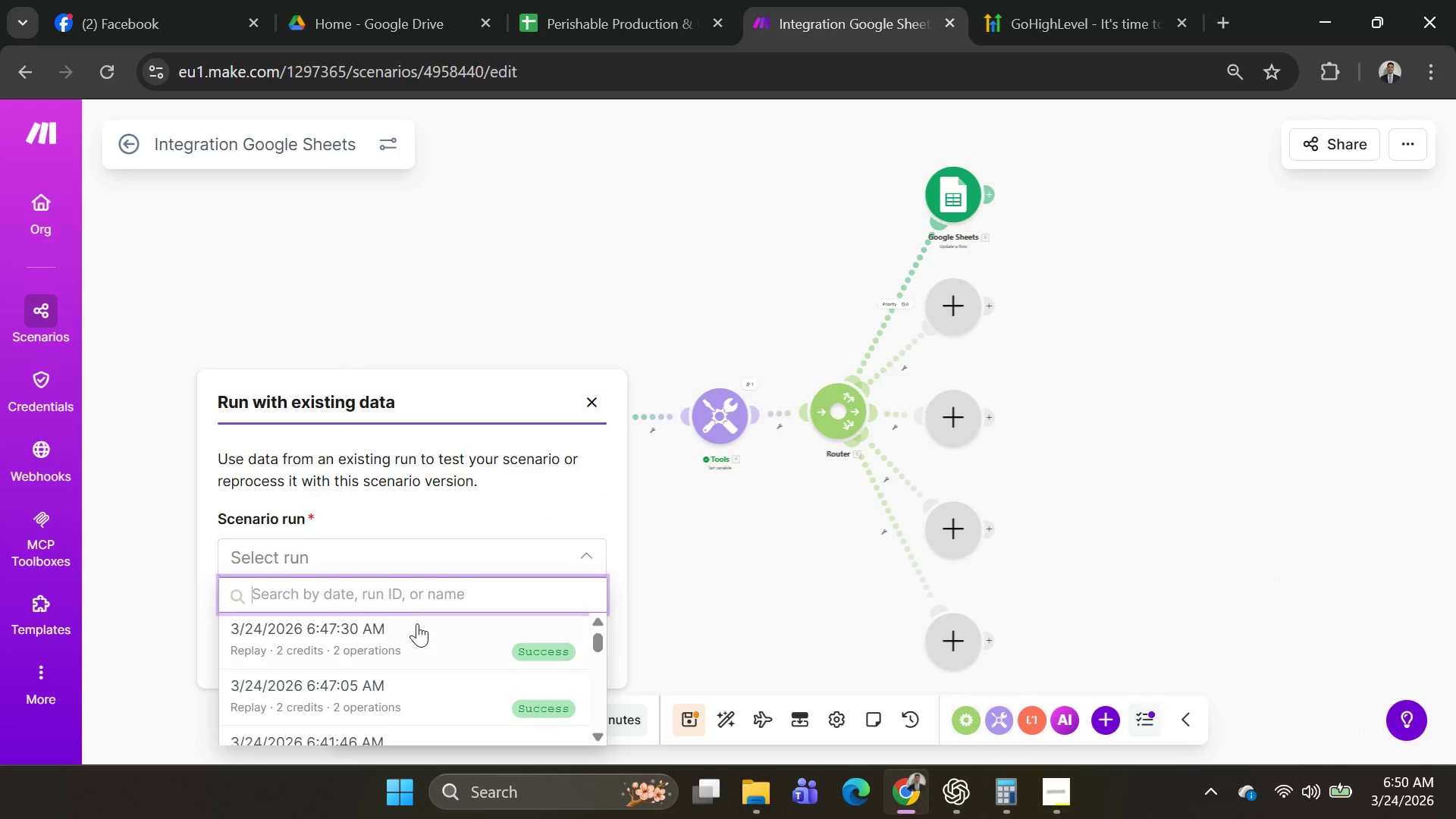 
left_click([417, 628])
 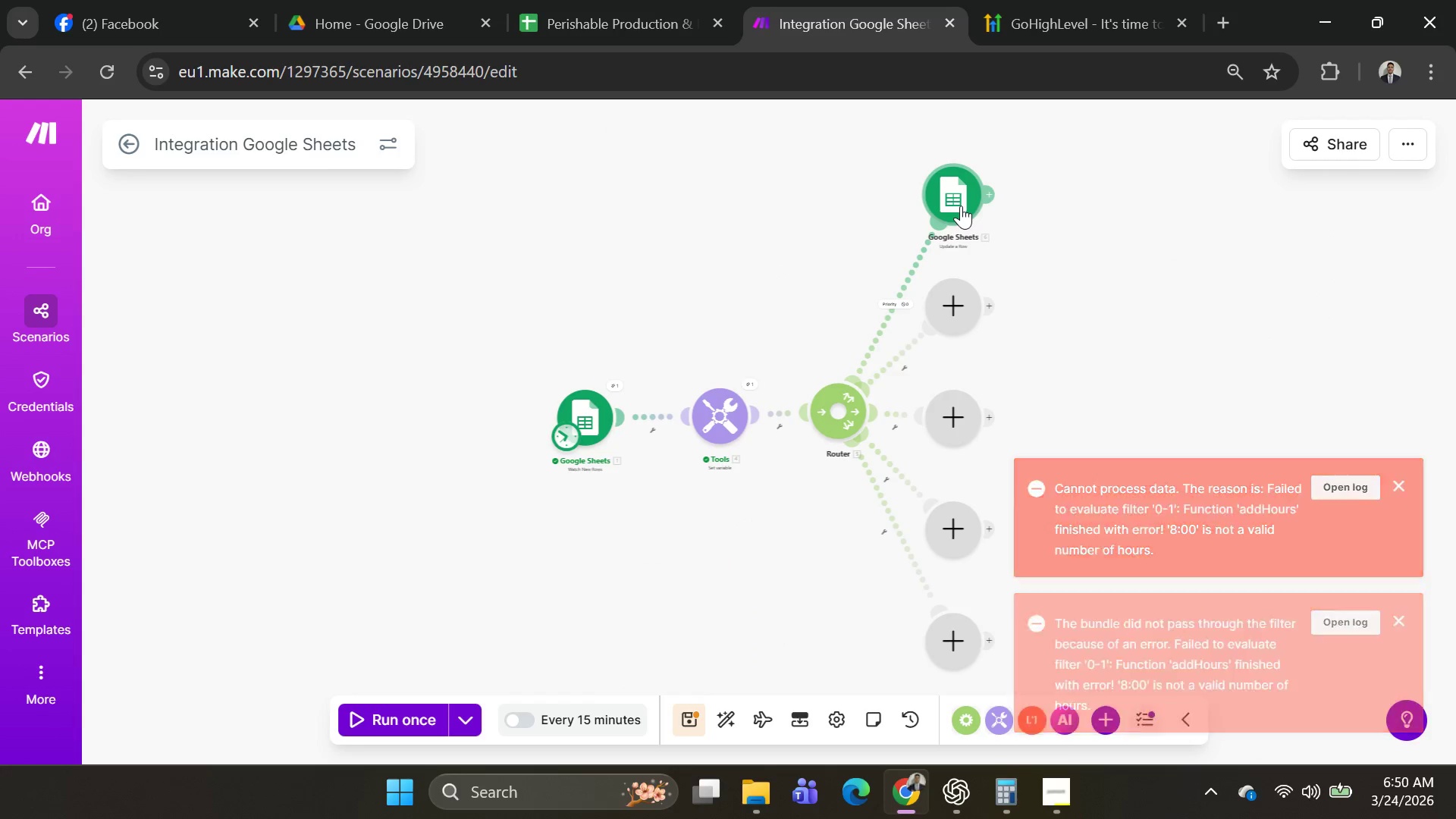 
wait(5.91)
 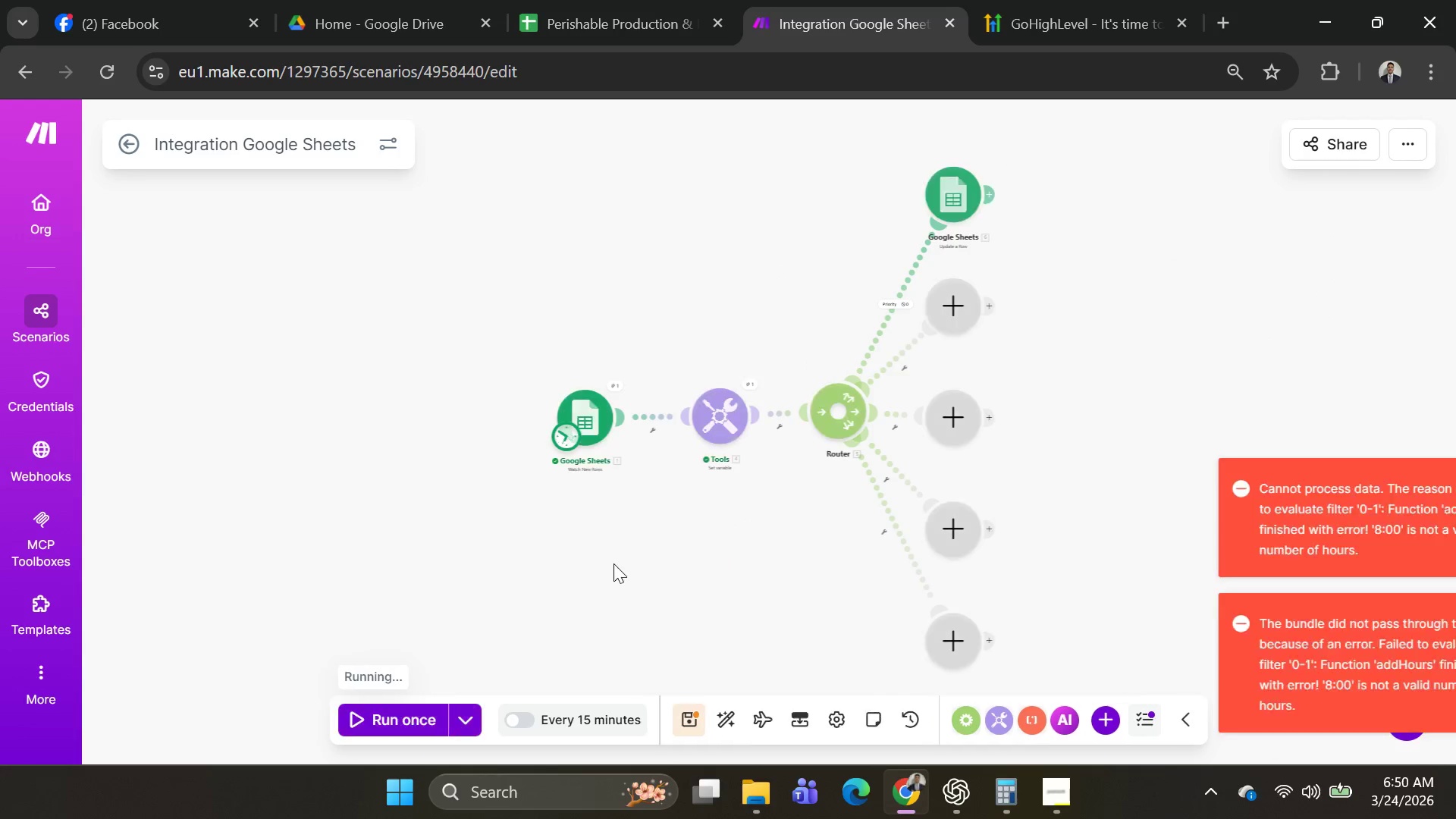 
left_click([902, 303])
 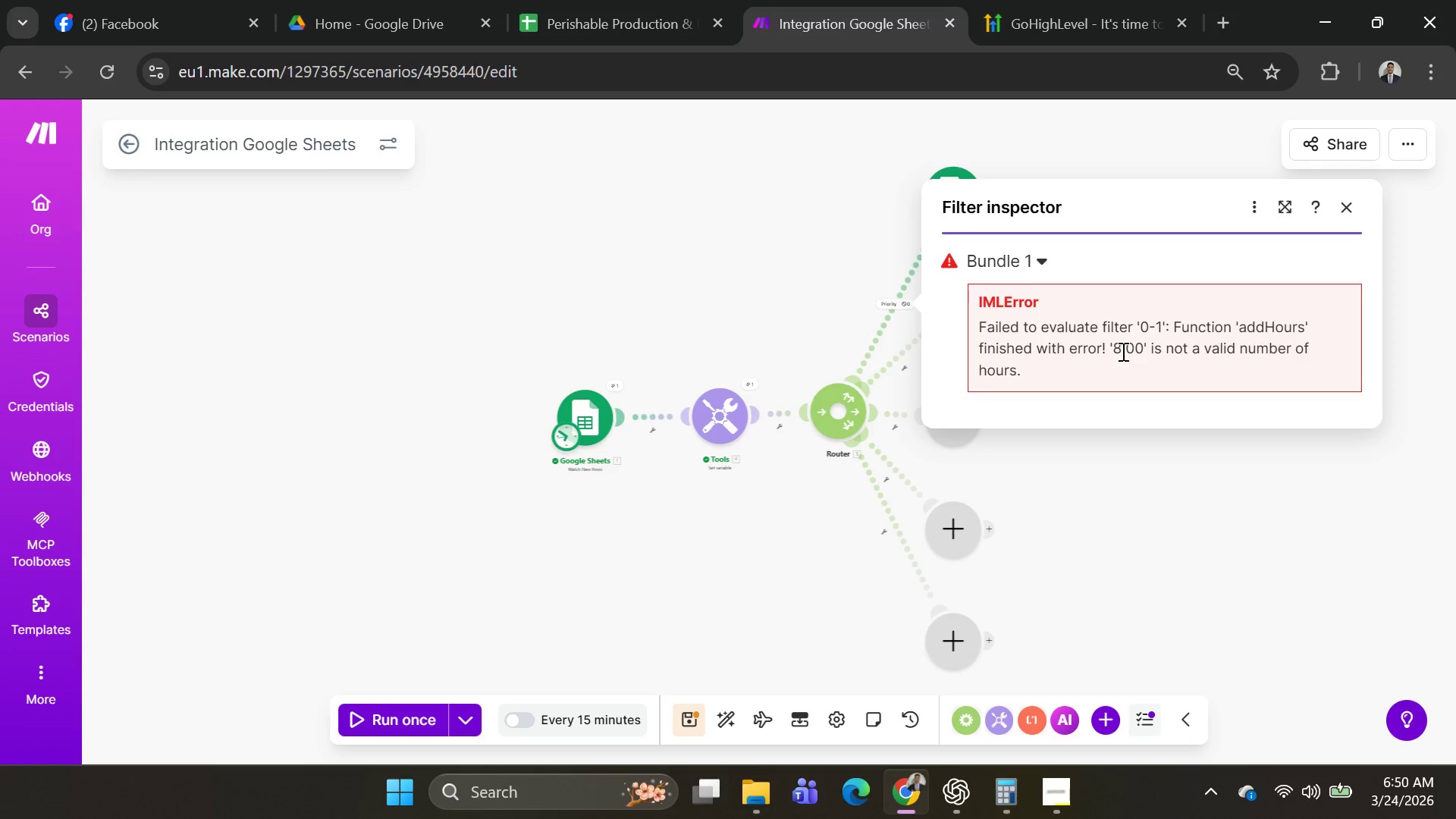 
wait(9.09)
 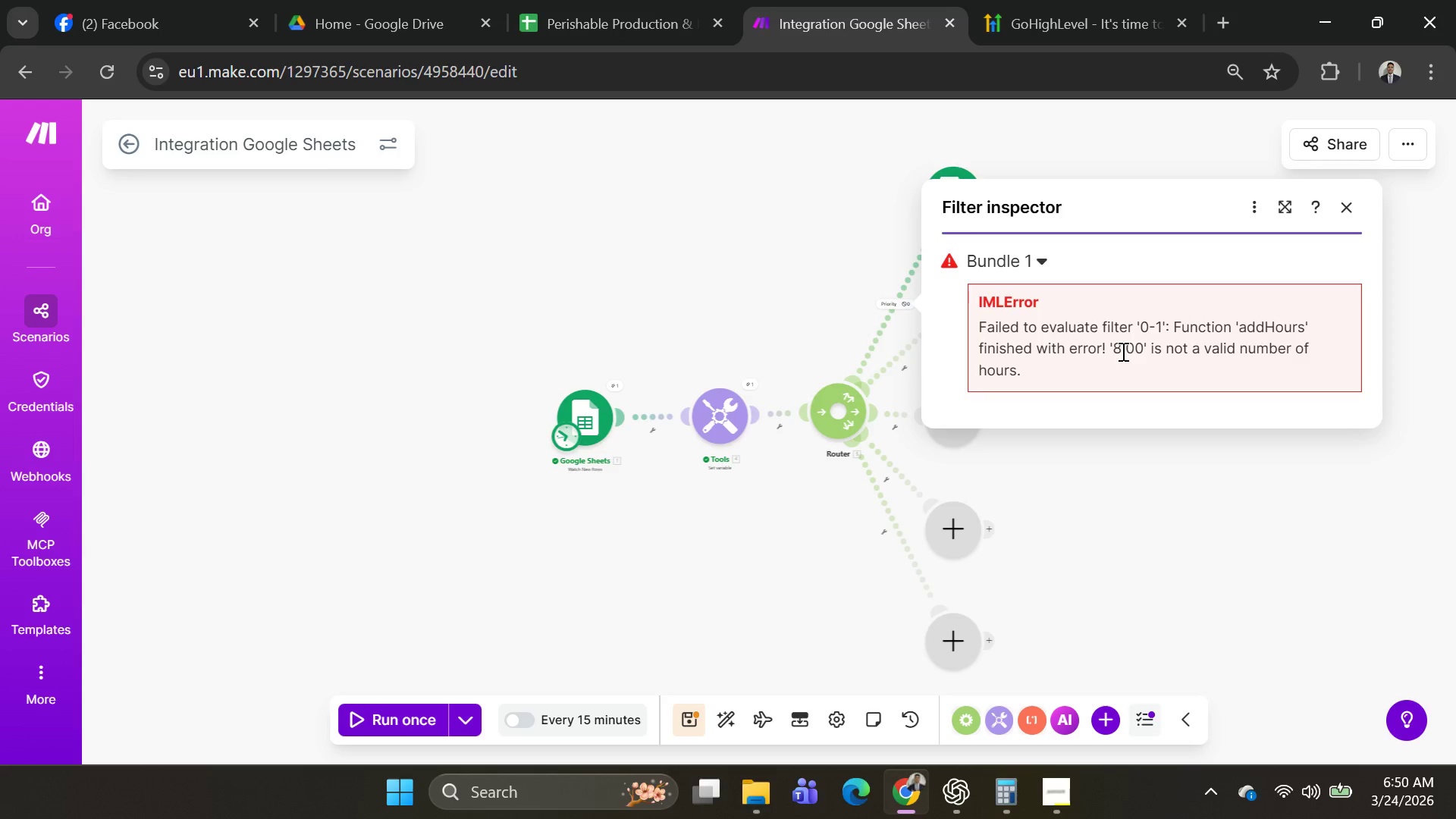 
double_click([899, 290])
 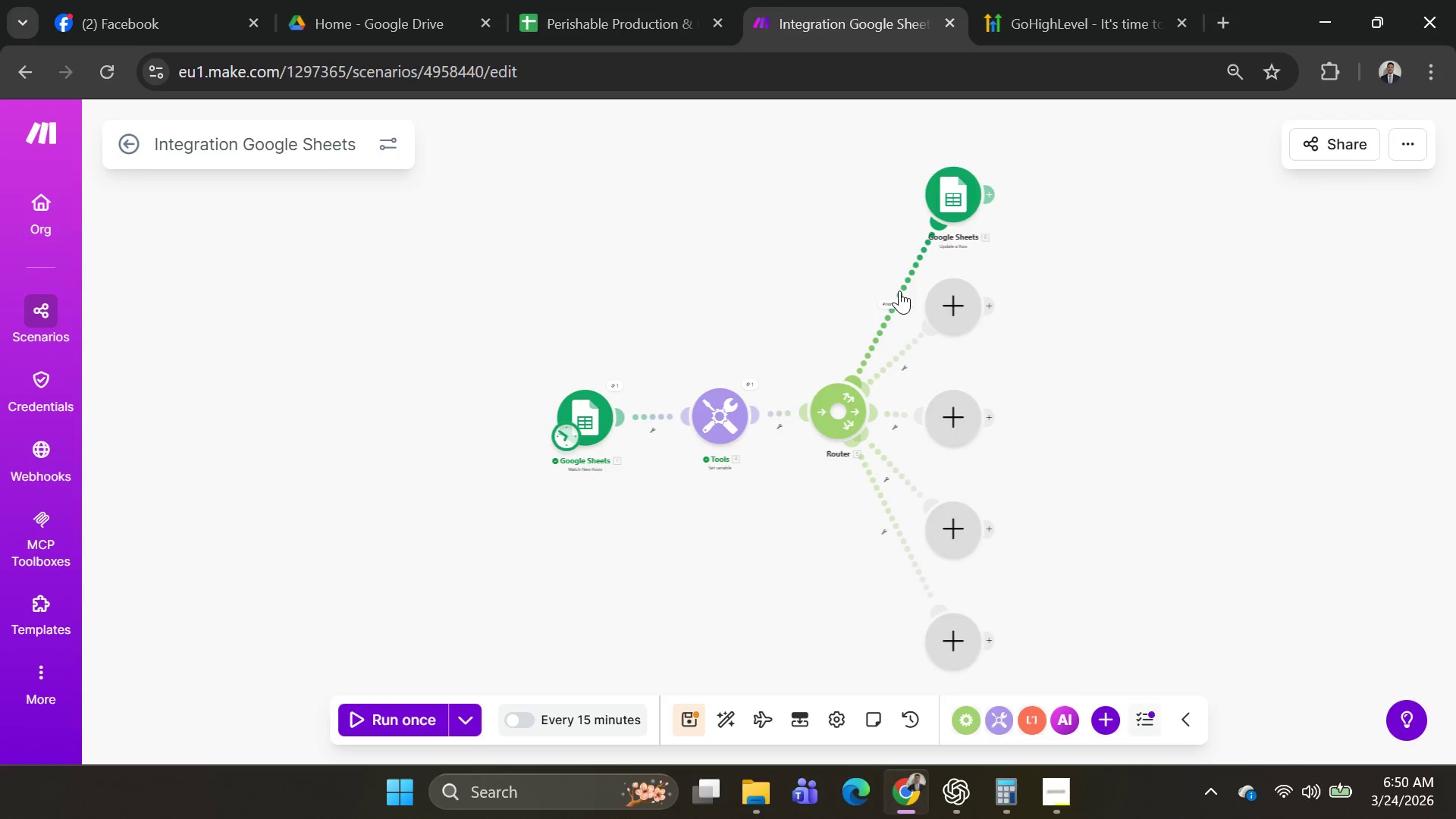 
triple_click([899, 290])
 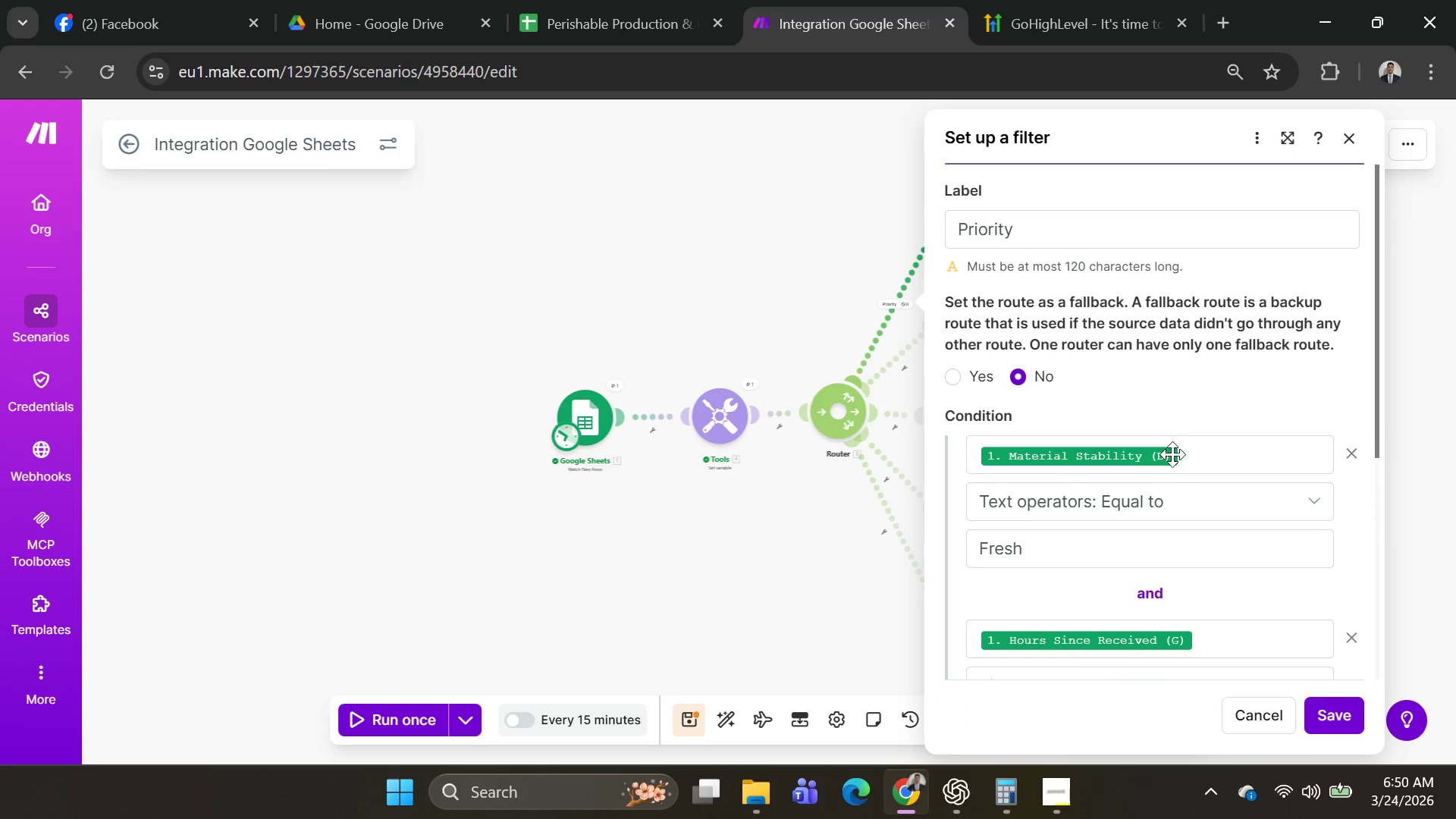 
scroll: coordinate [1200, 504], scroll_direction: down, amount: 5.0
 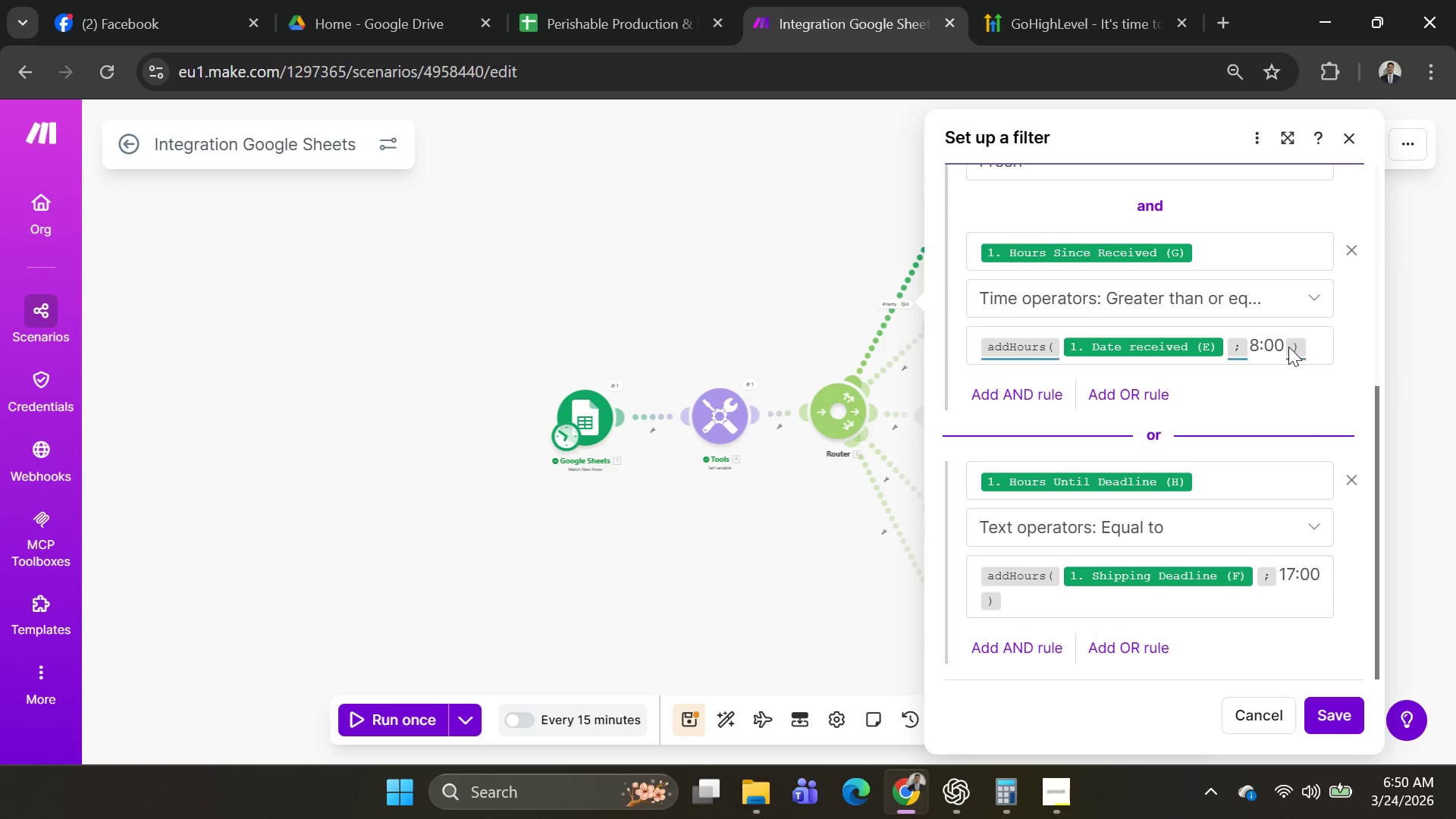 
left_click([1282, 337])
 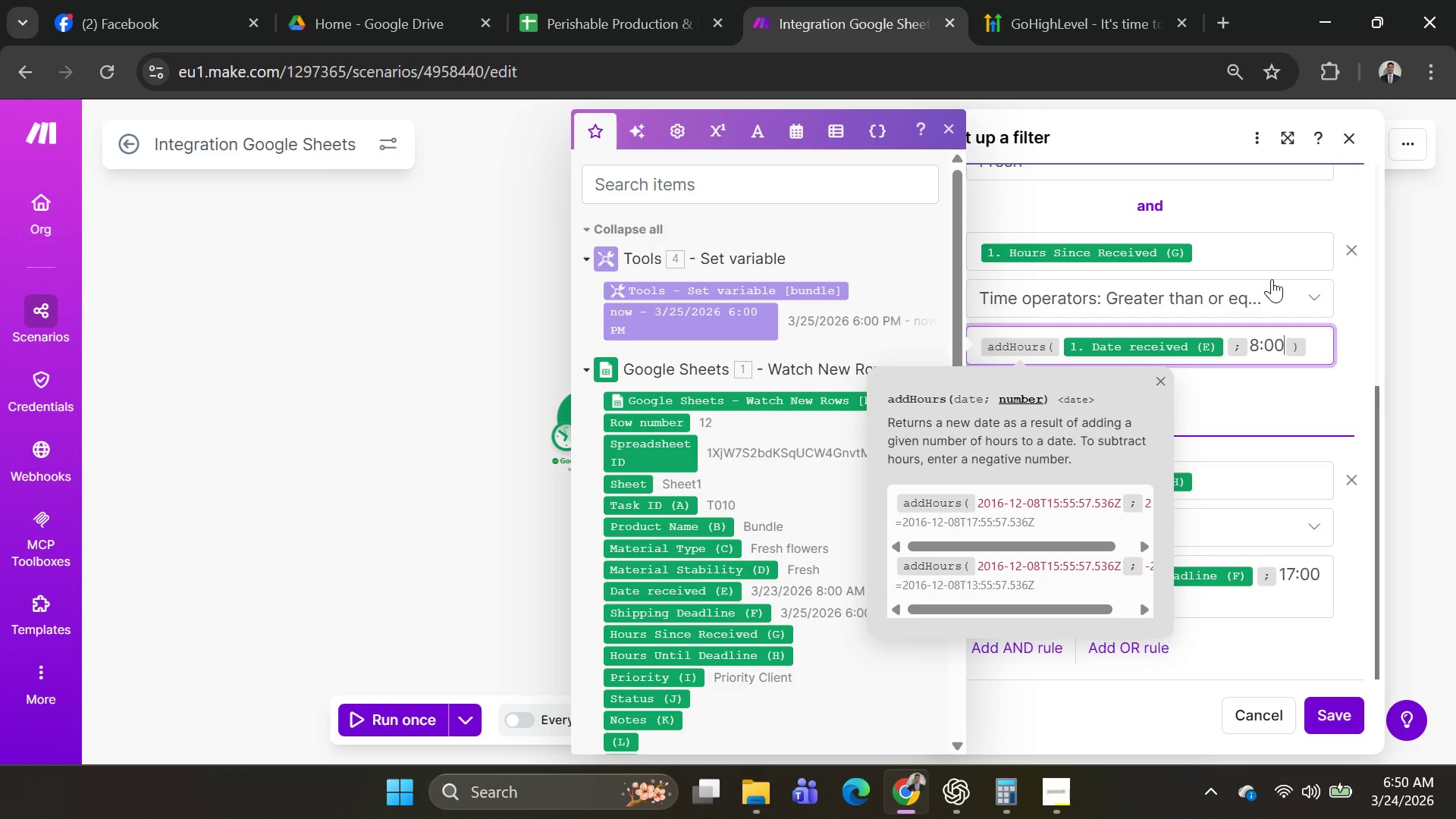 
wait(10.66)
 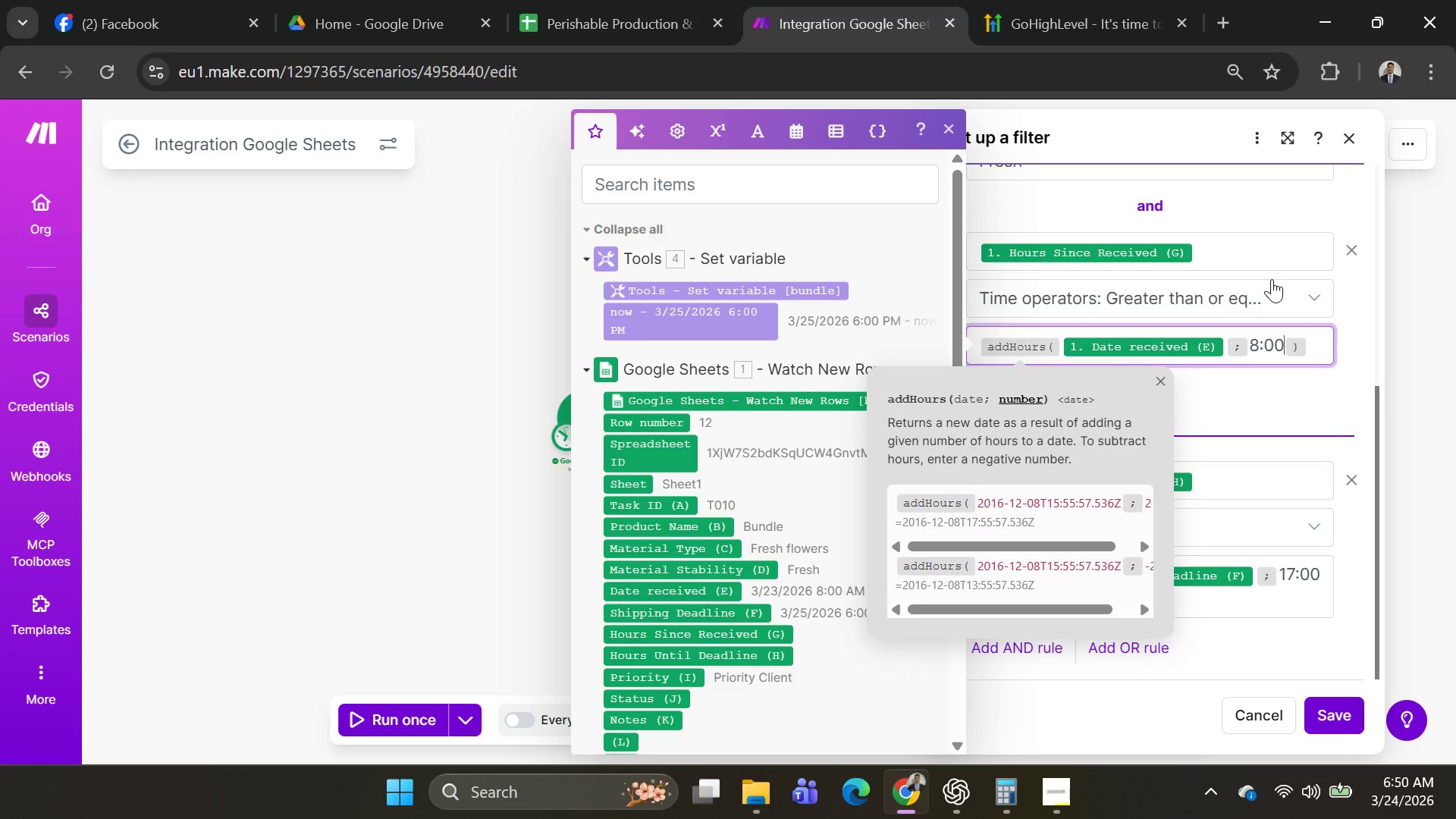 
key(Backspace)
 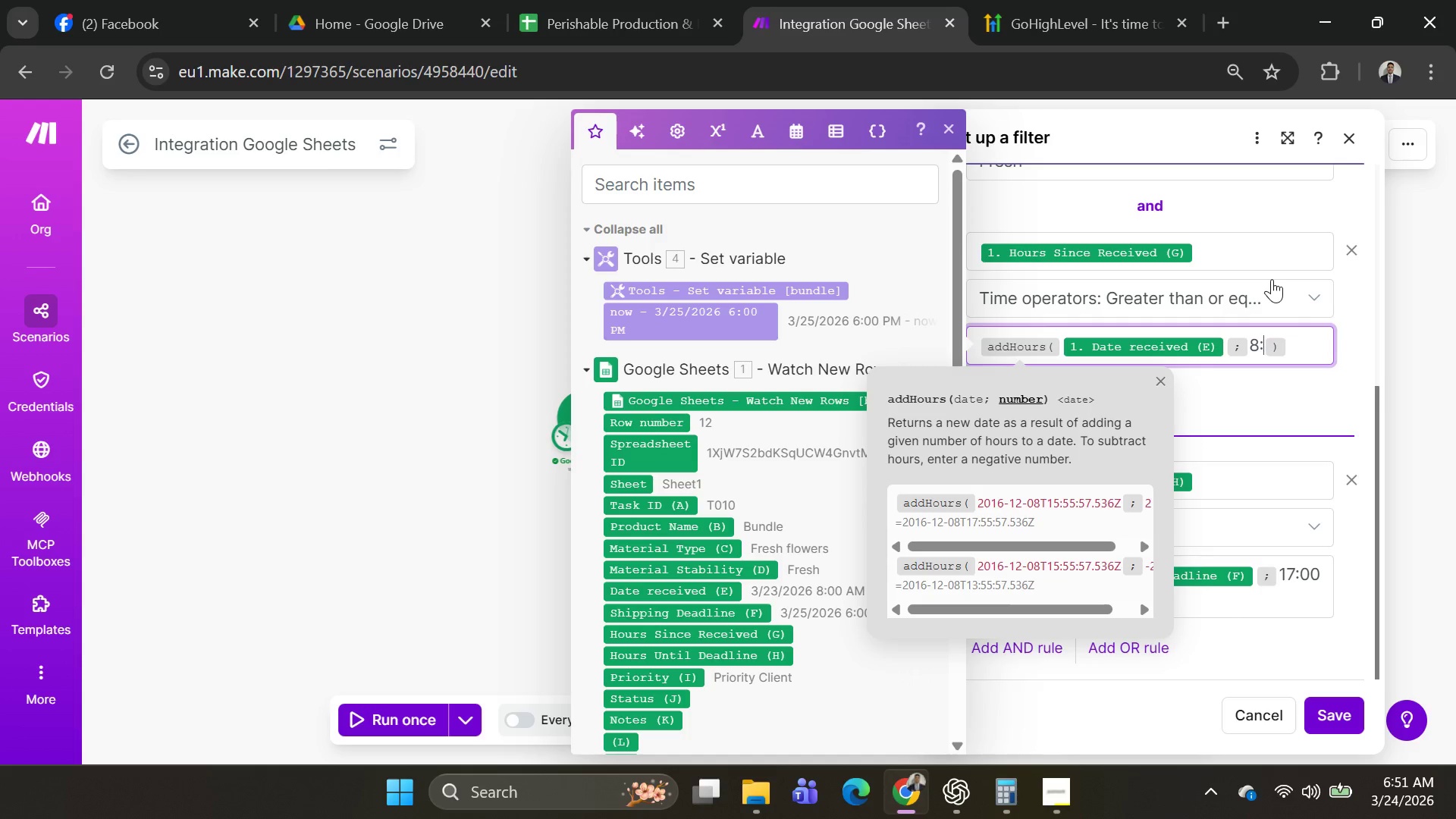 
key(Backspace)
 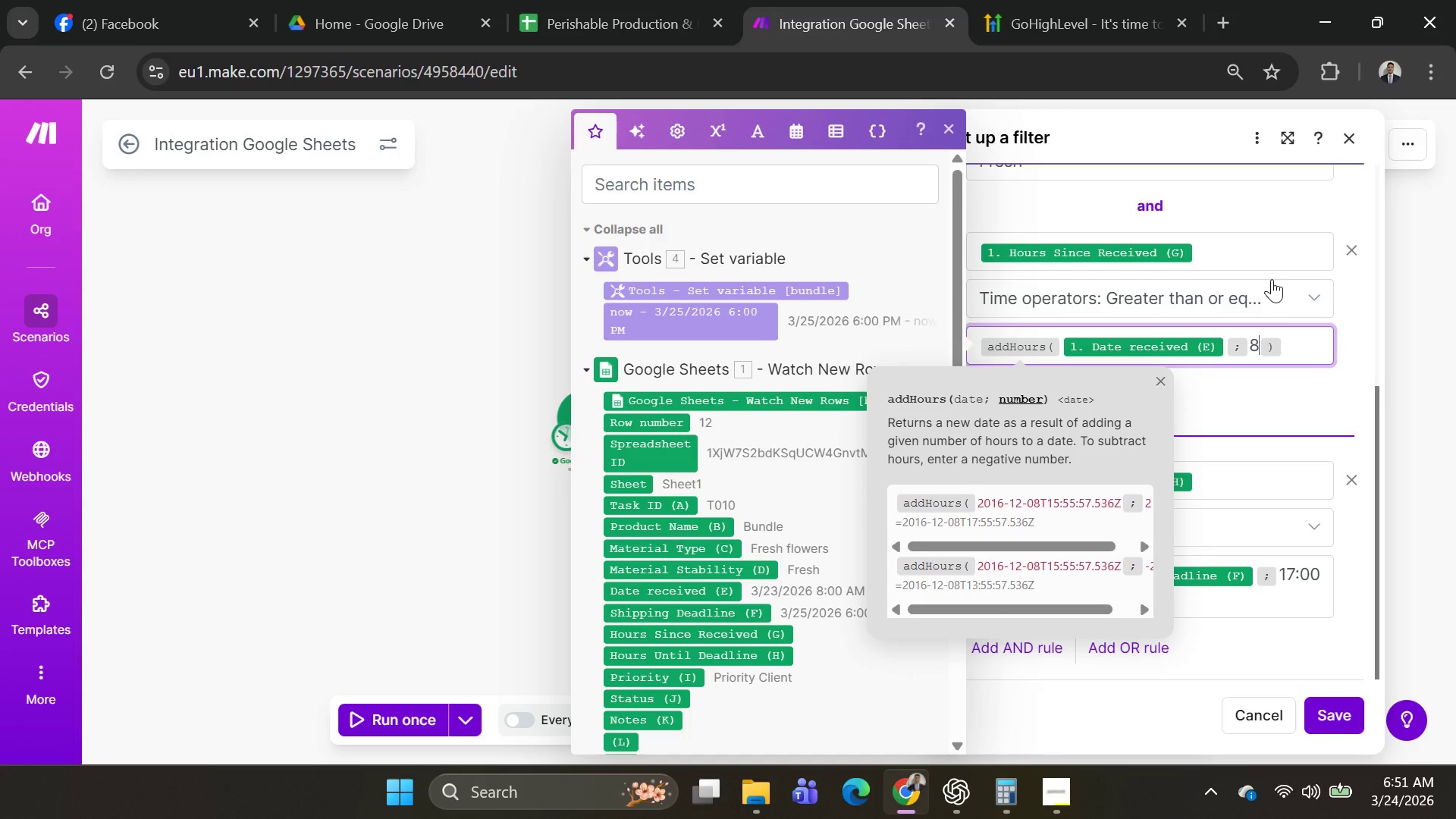 
key(Backspace)
 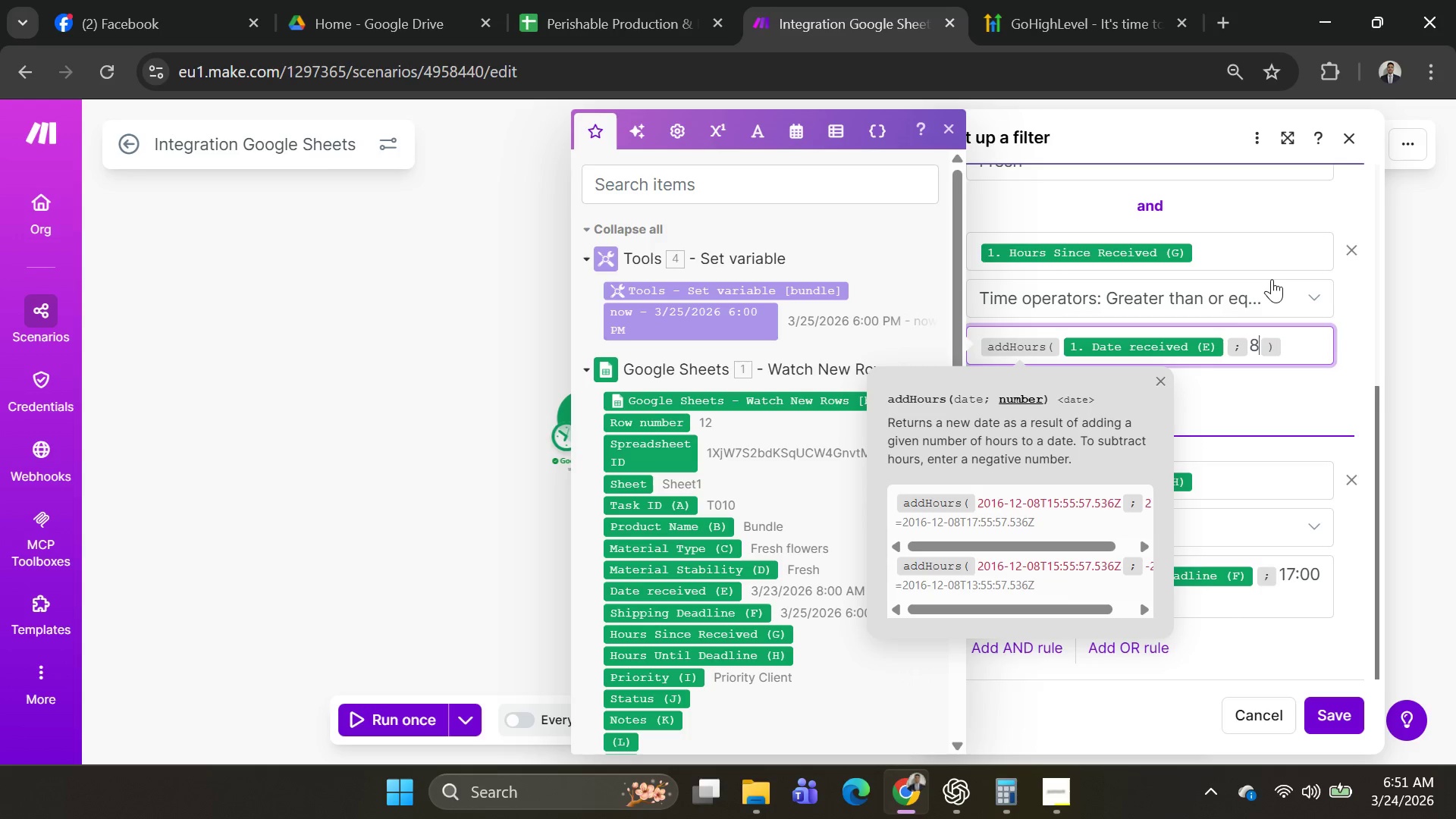 
key(Backspace)
 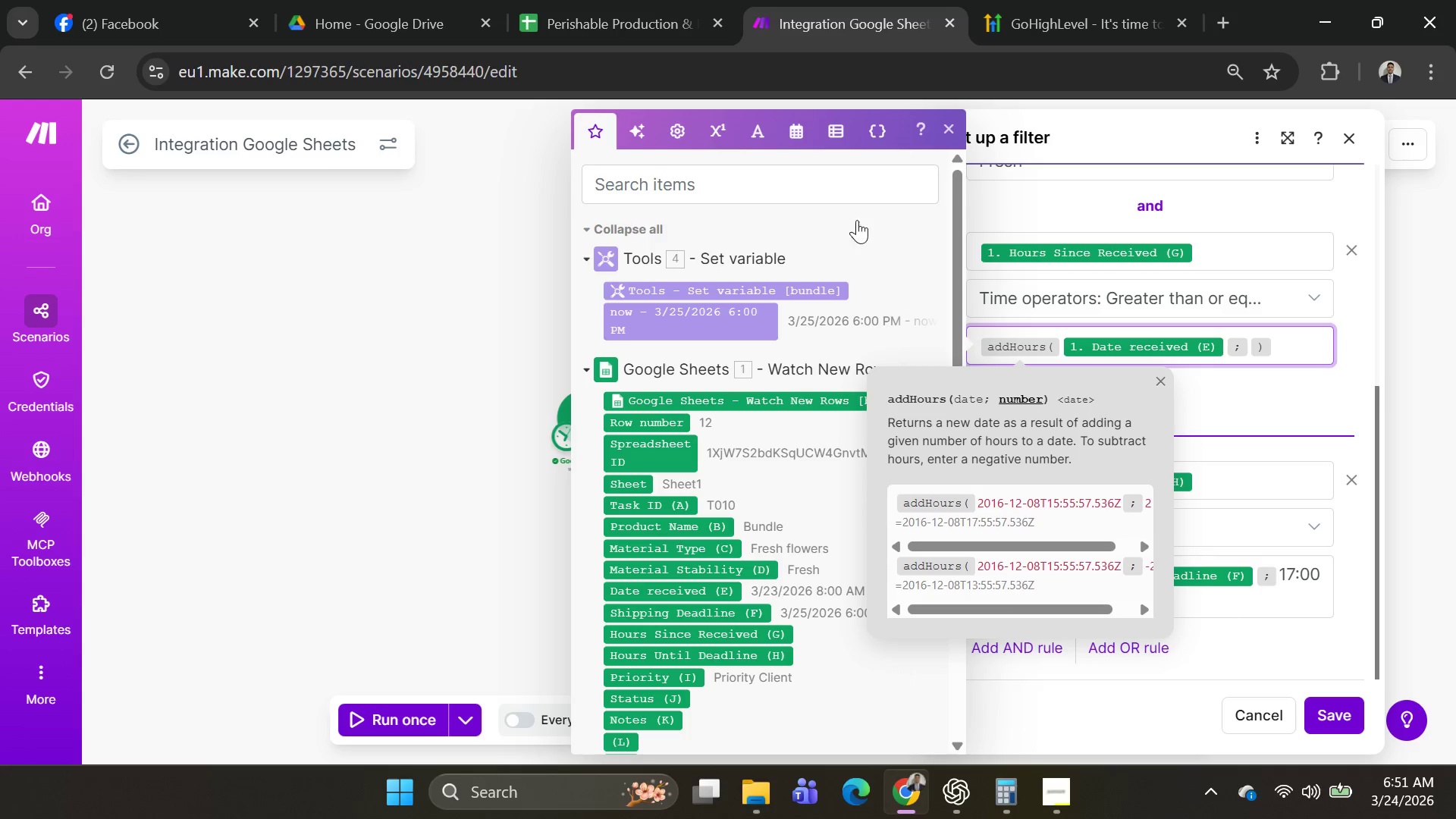 
left_click([789, 127])
 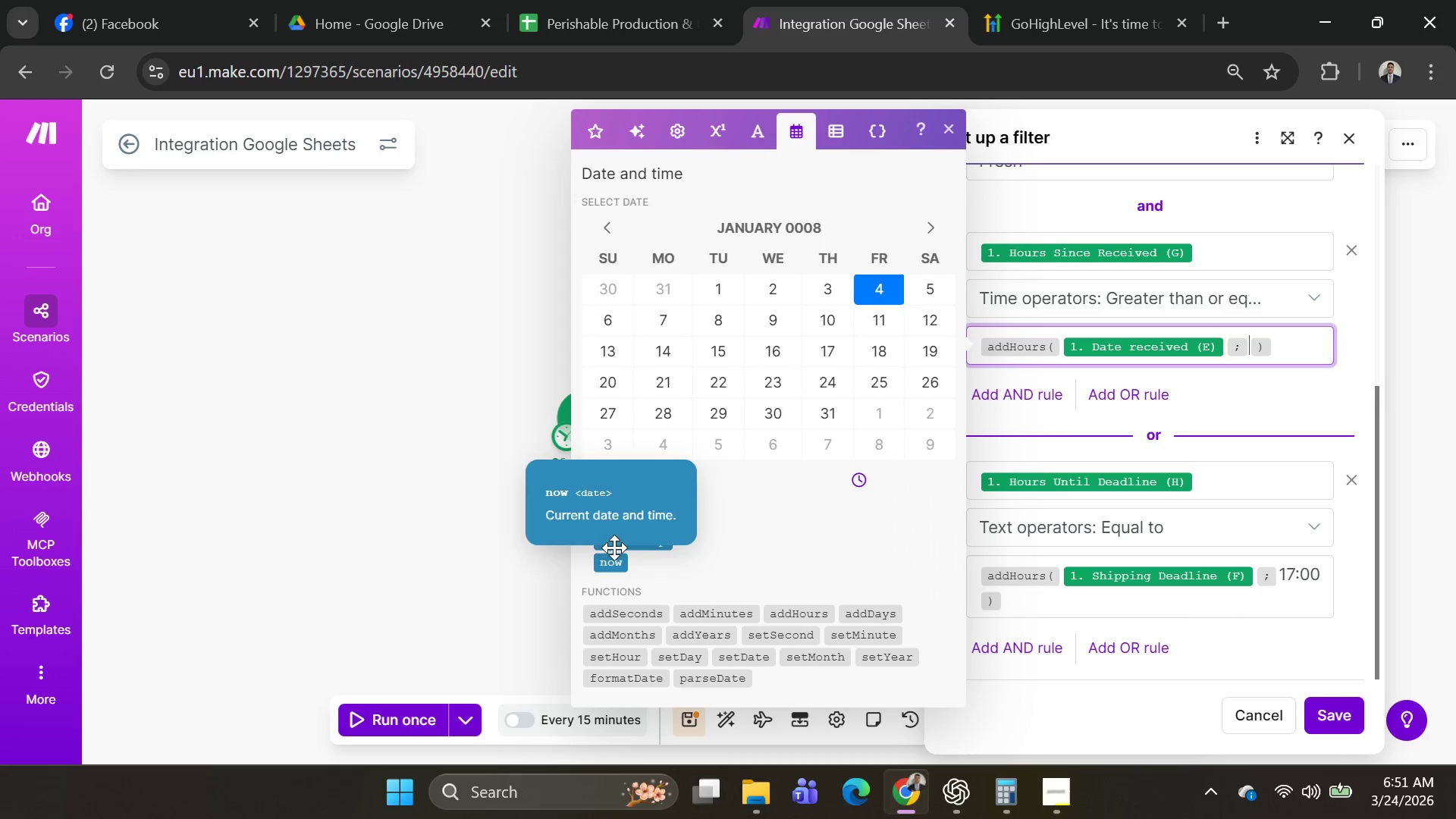 
left_click([619, 544])
 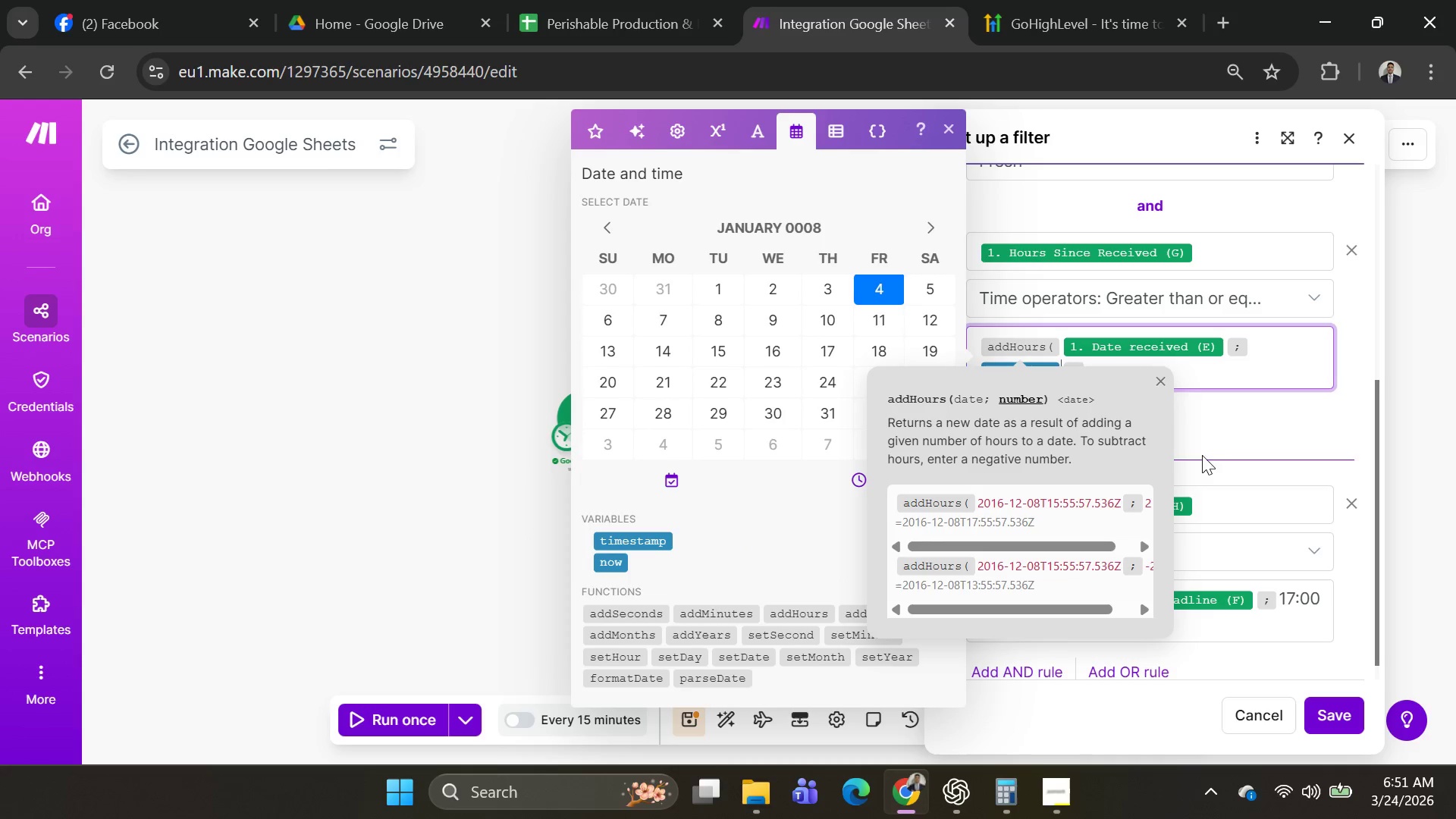 
left_click([1222, 436])
 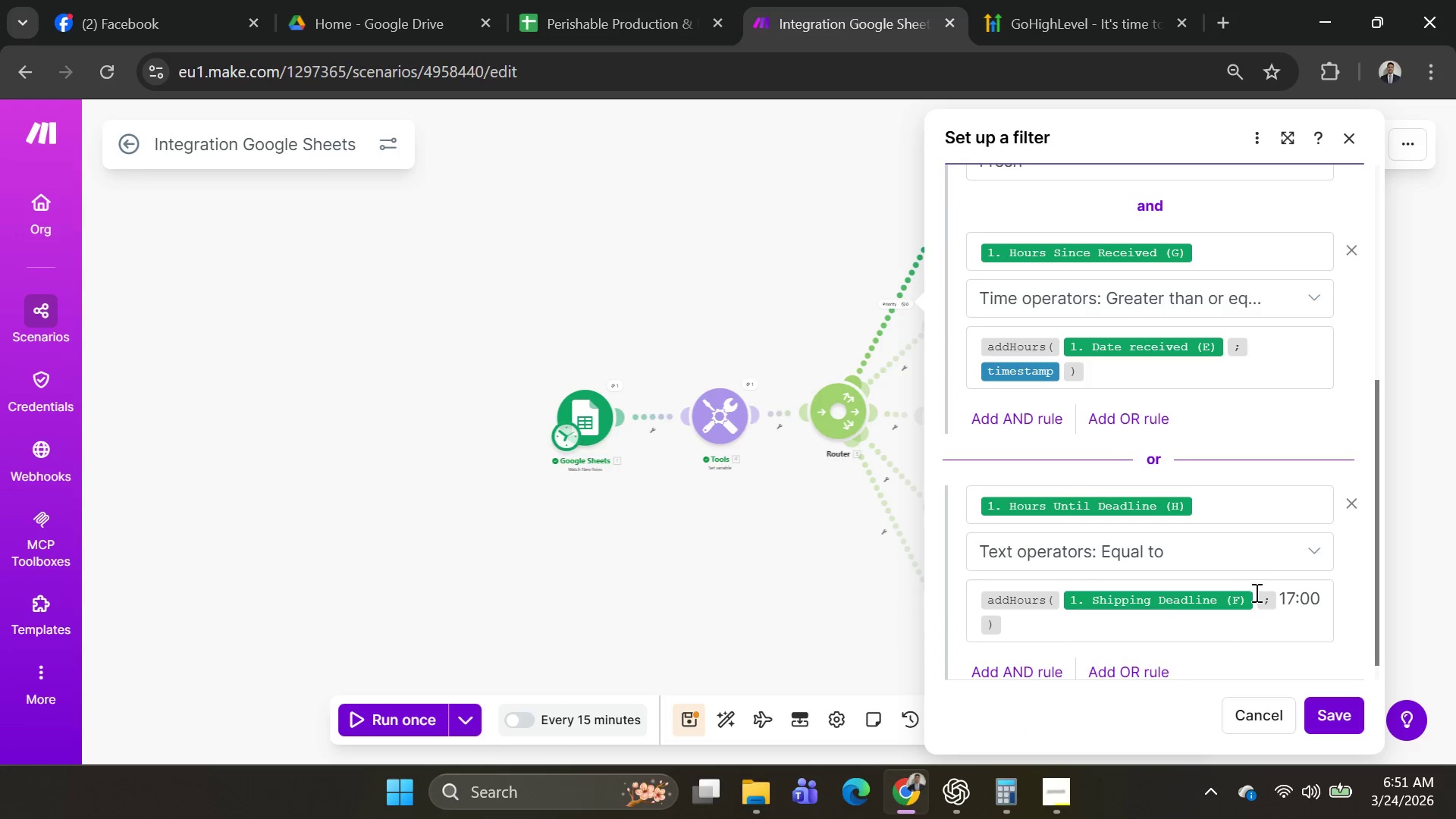 
left_click([1255, 595])
 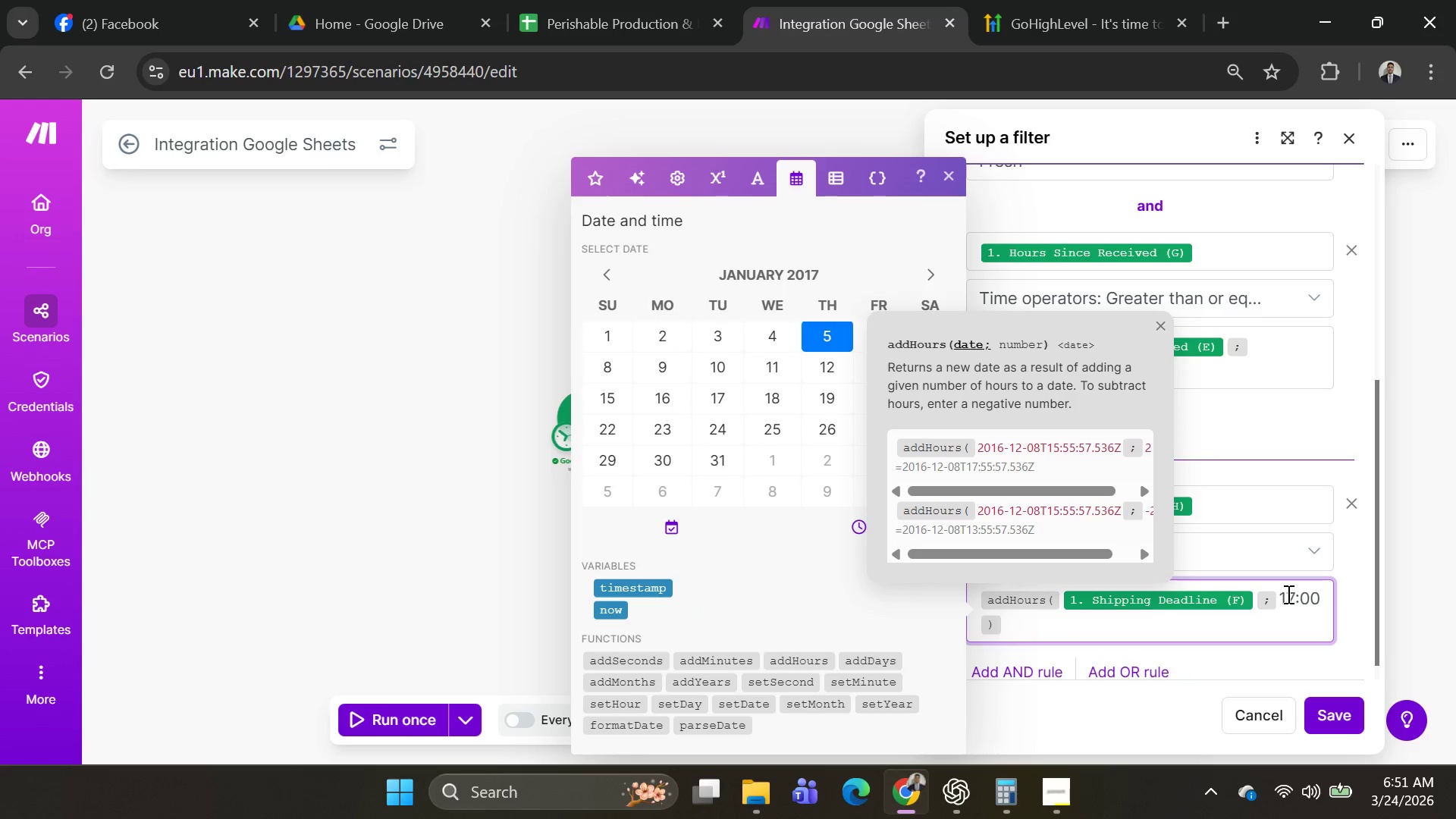 
left_click_drag(start_coordinate=[1279, 598], to_coordinate=[1323, 606])
 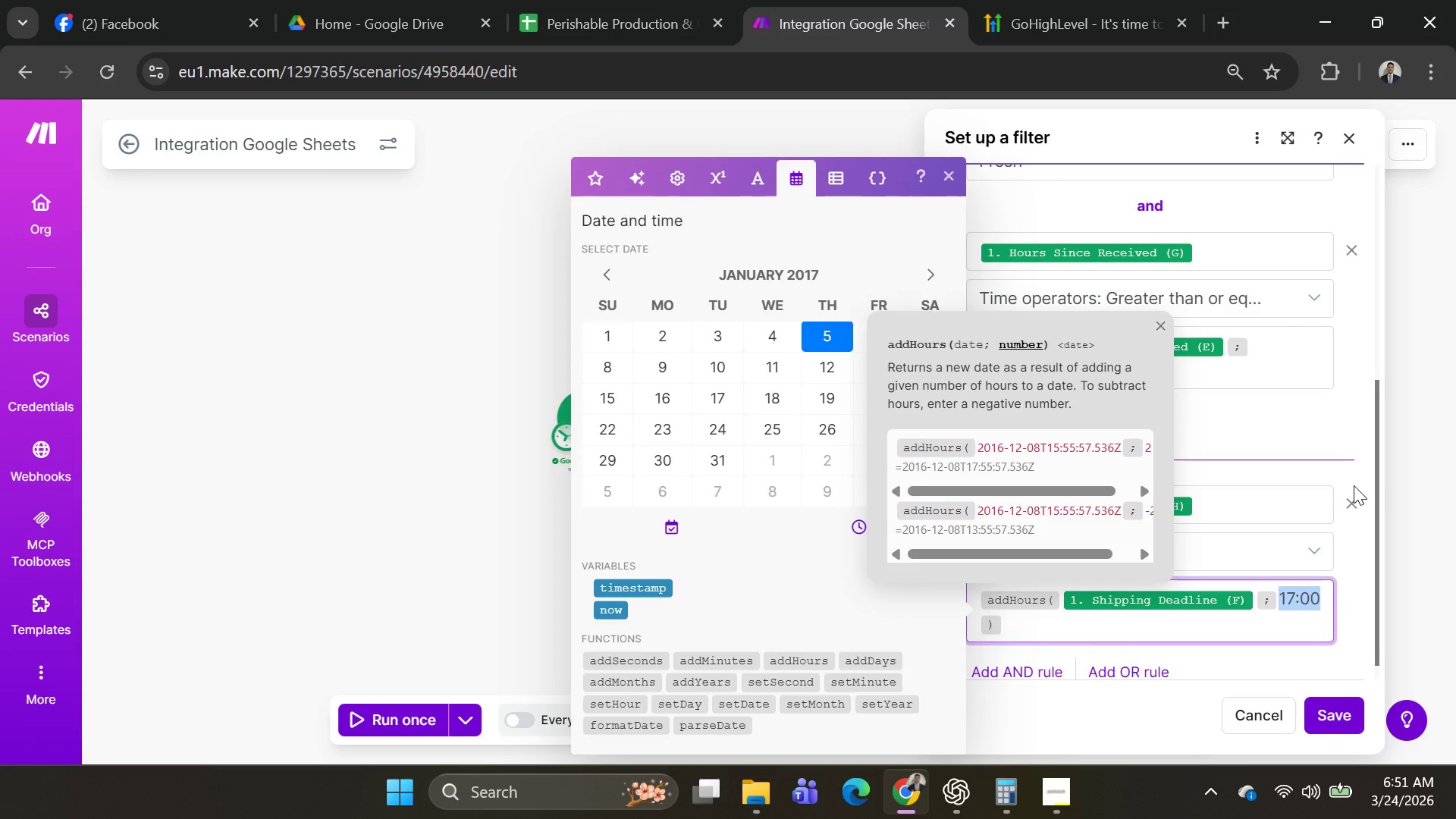 
key(Backspace)
 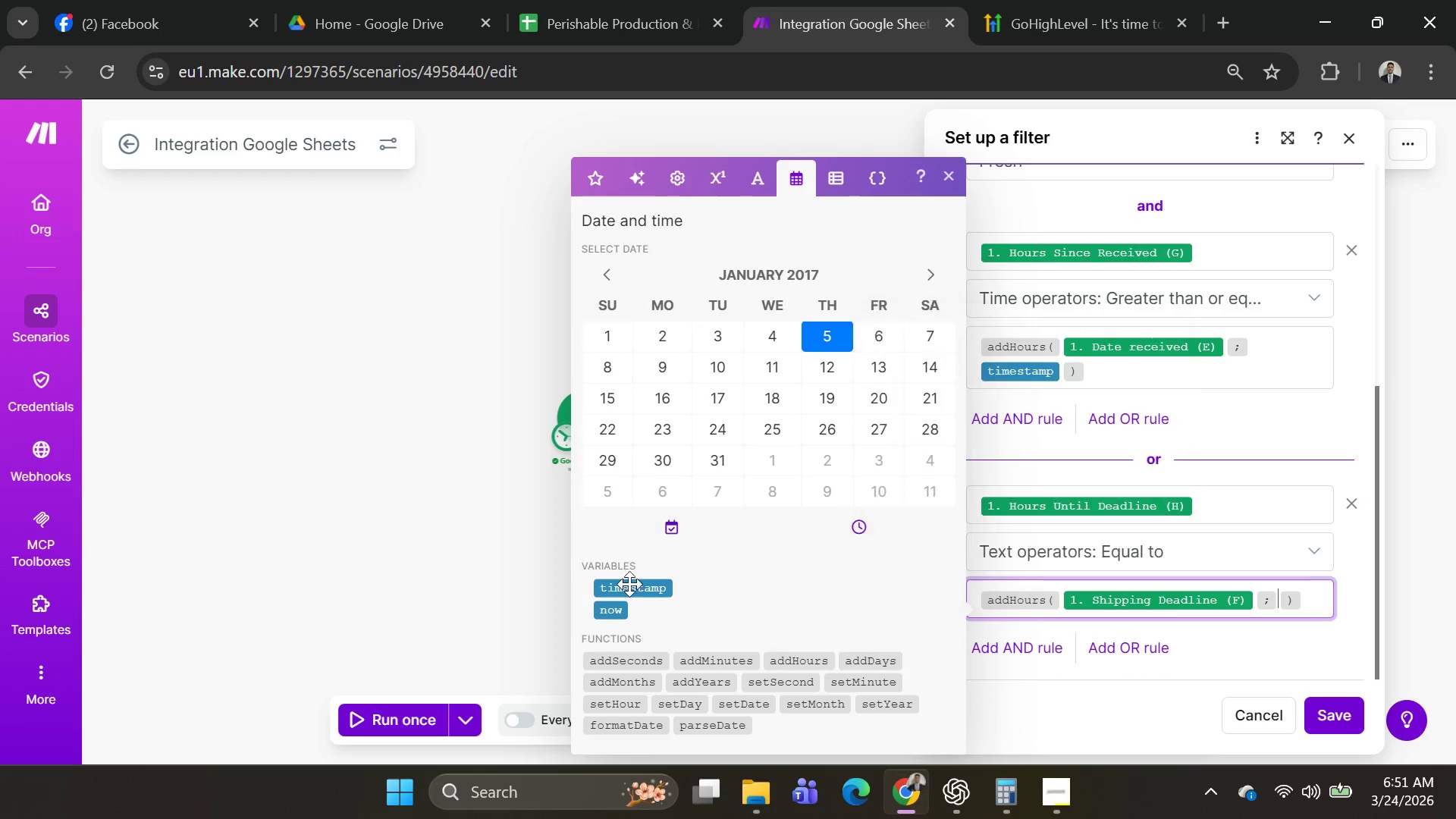 
left_click([629, 588])
 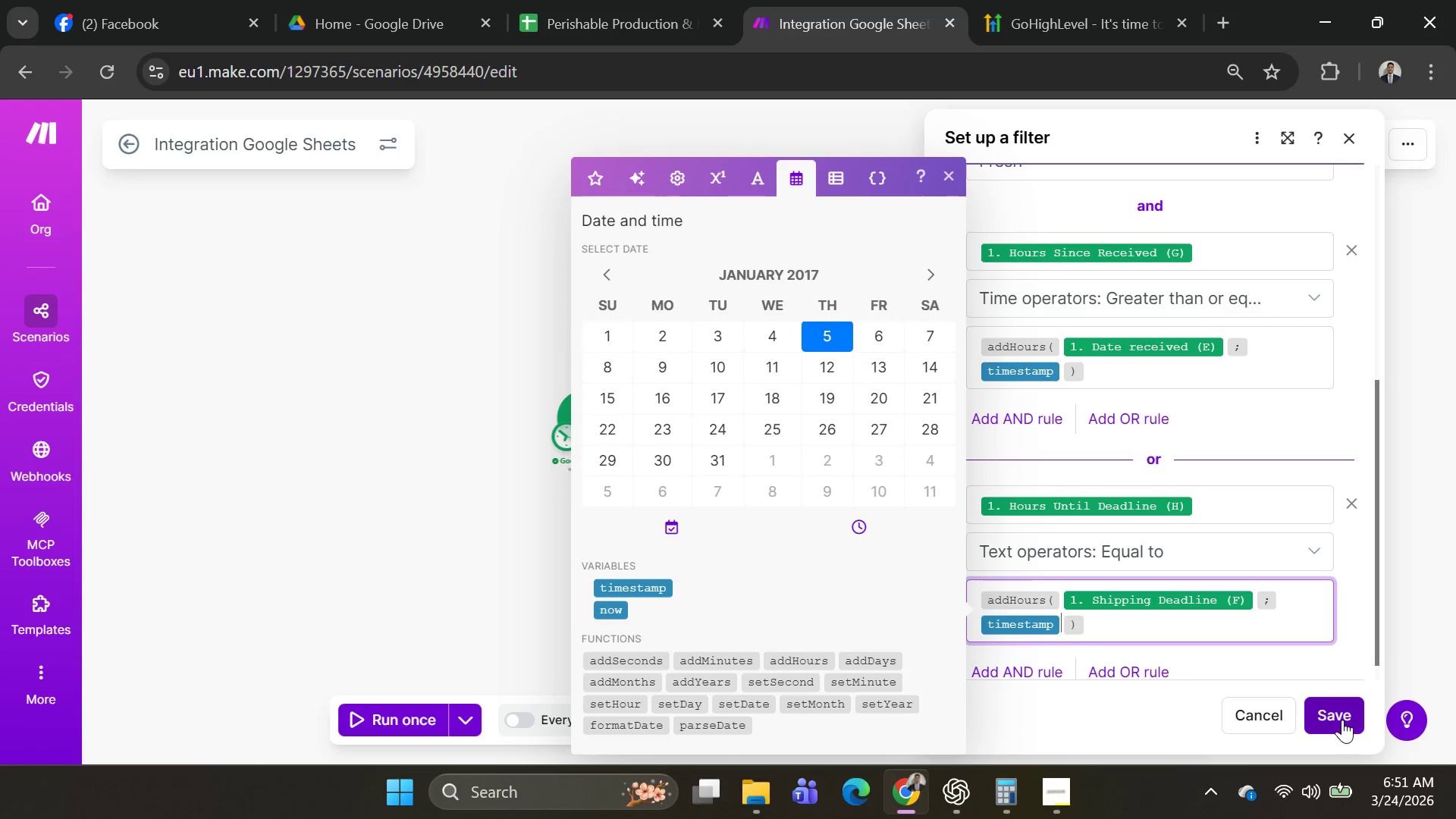 
left_click([1342, 720])
 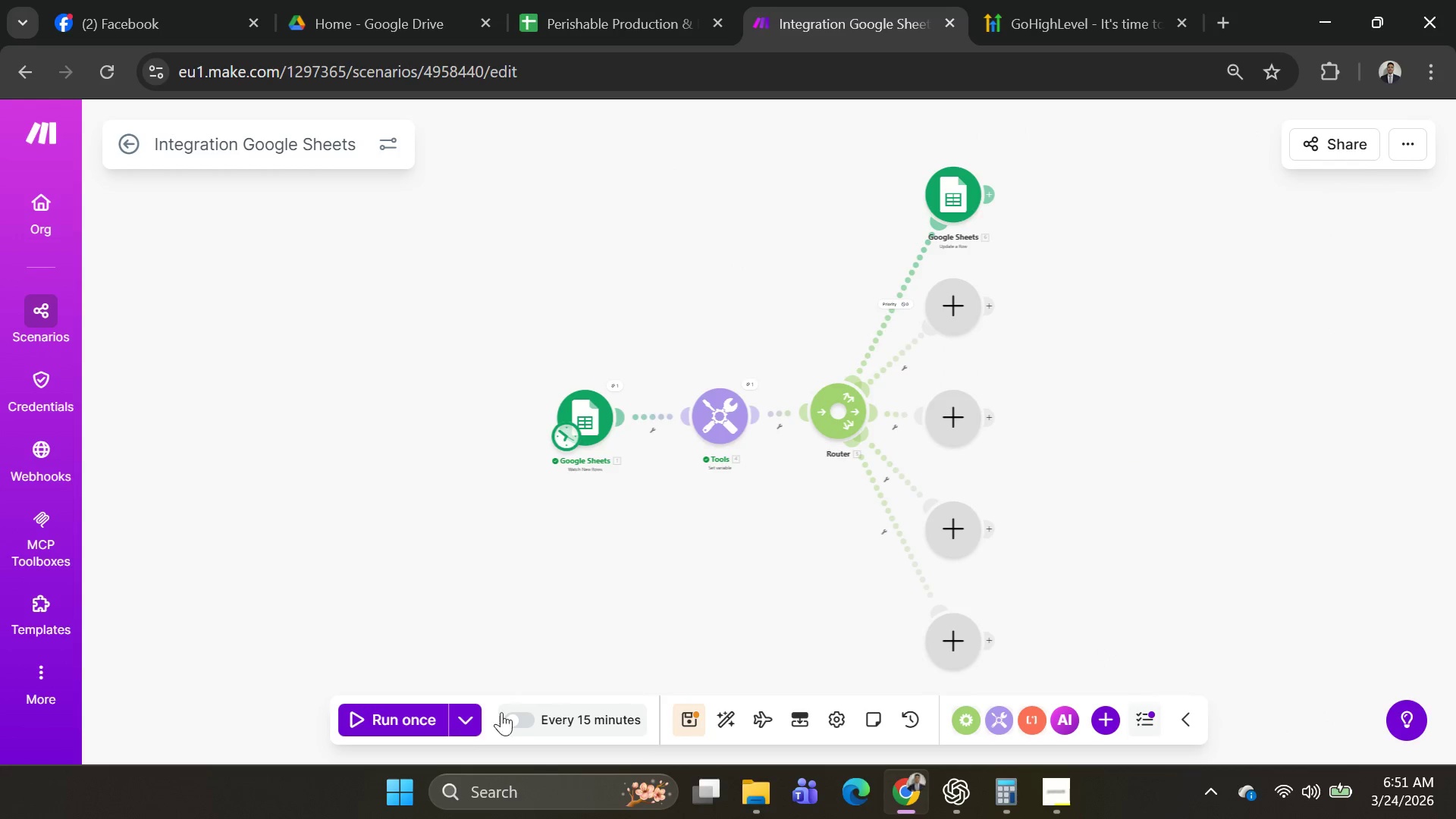 
left_click([469, 718])
 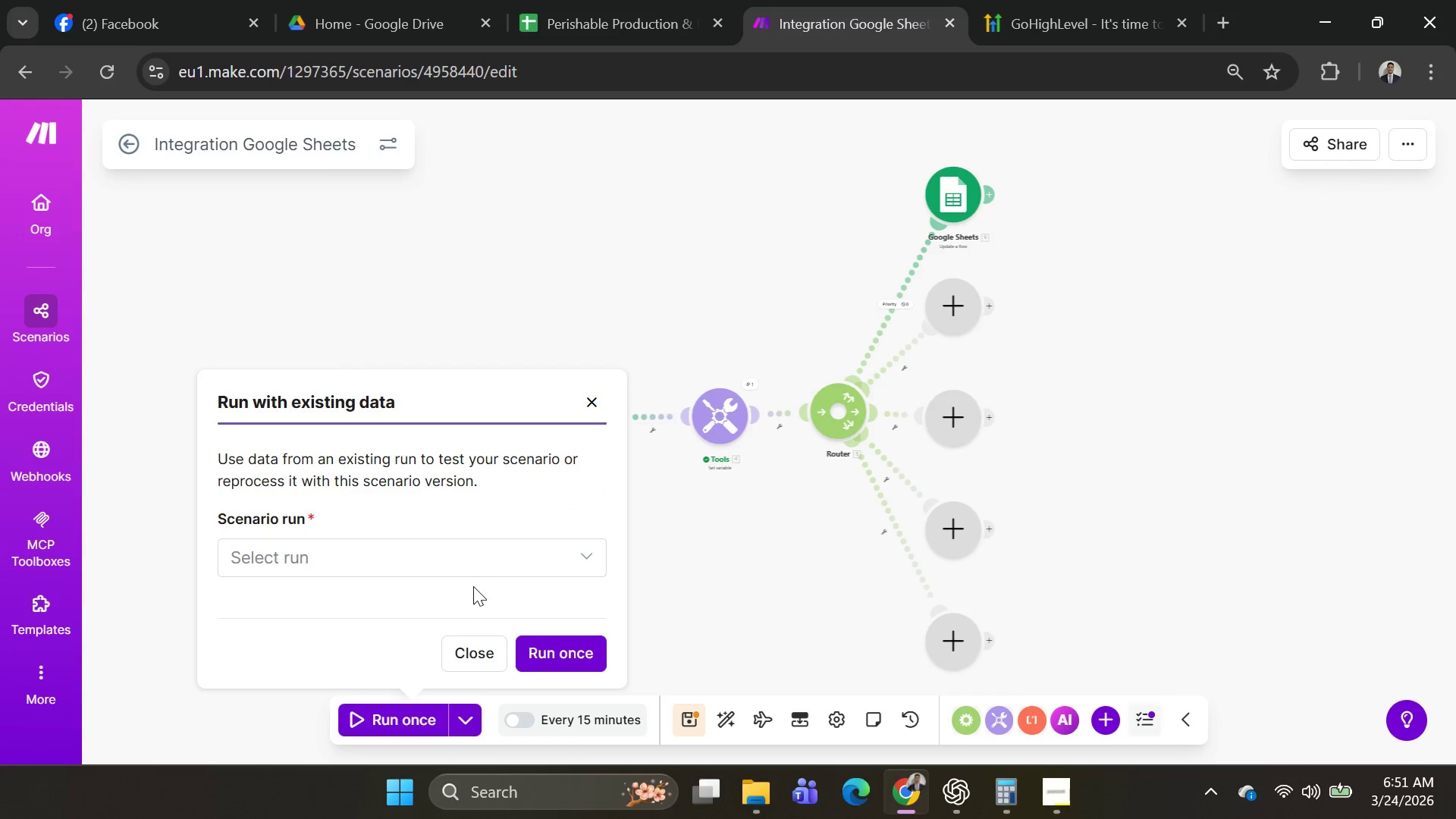 
left_click([476, 558])
 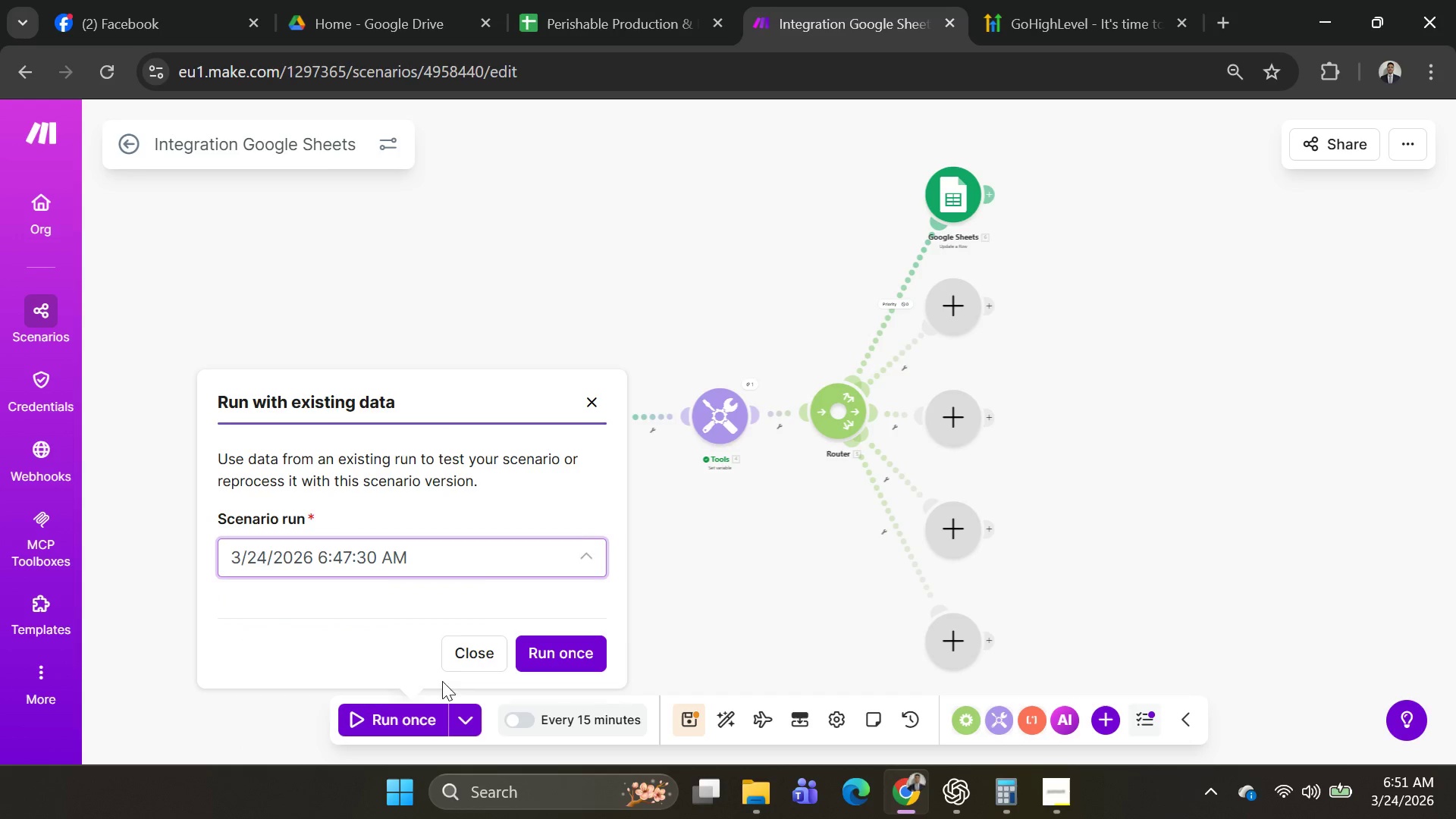 
left_click([532, 648])
 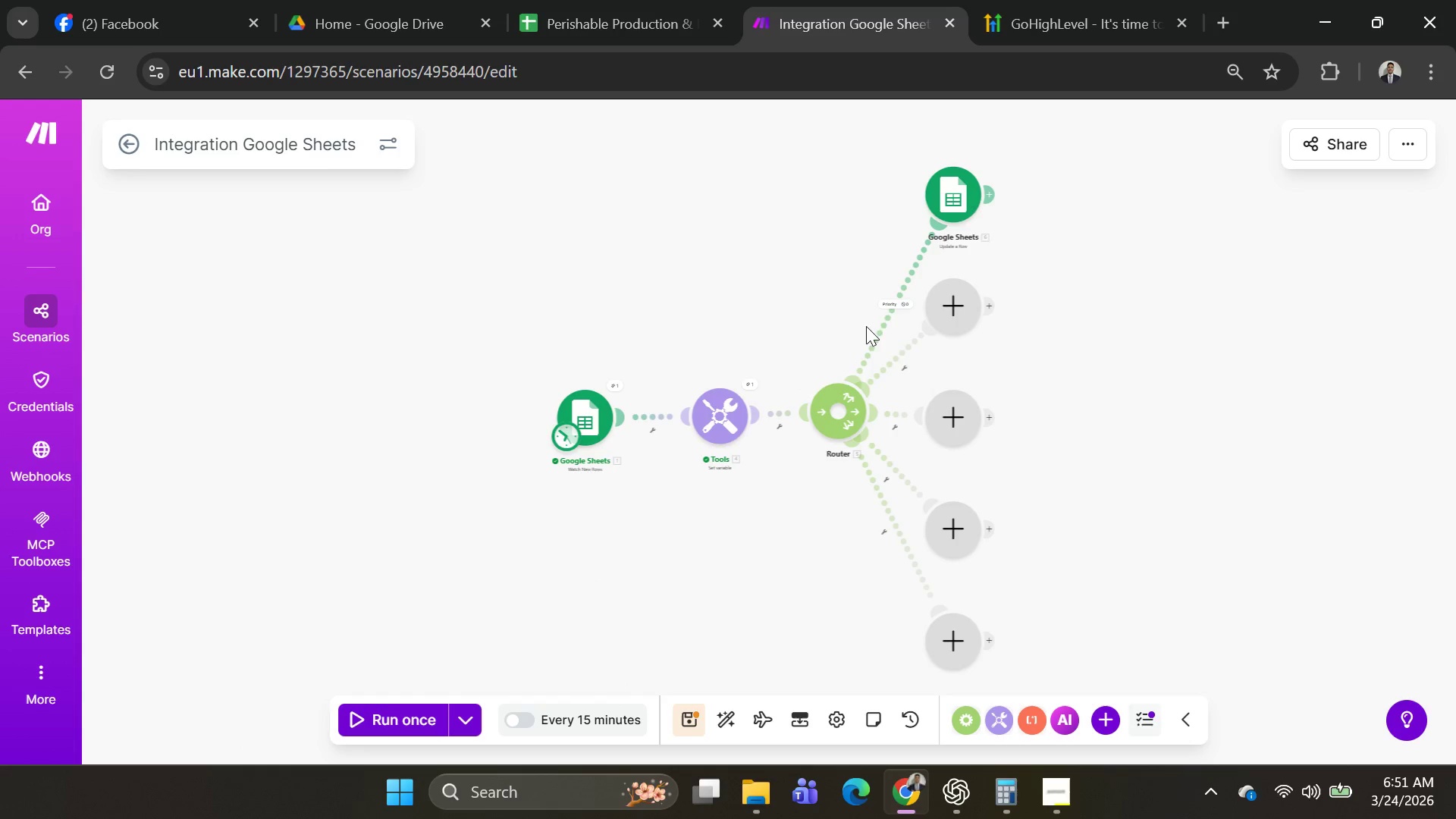 
left_click([902, 291])
 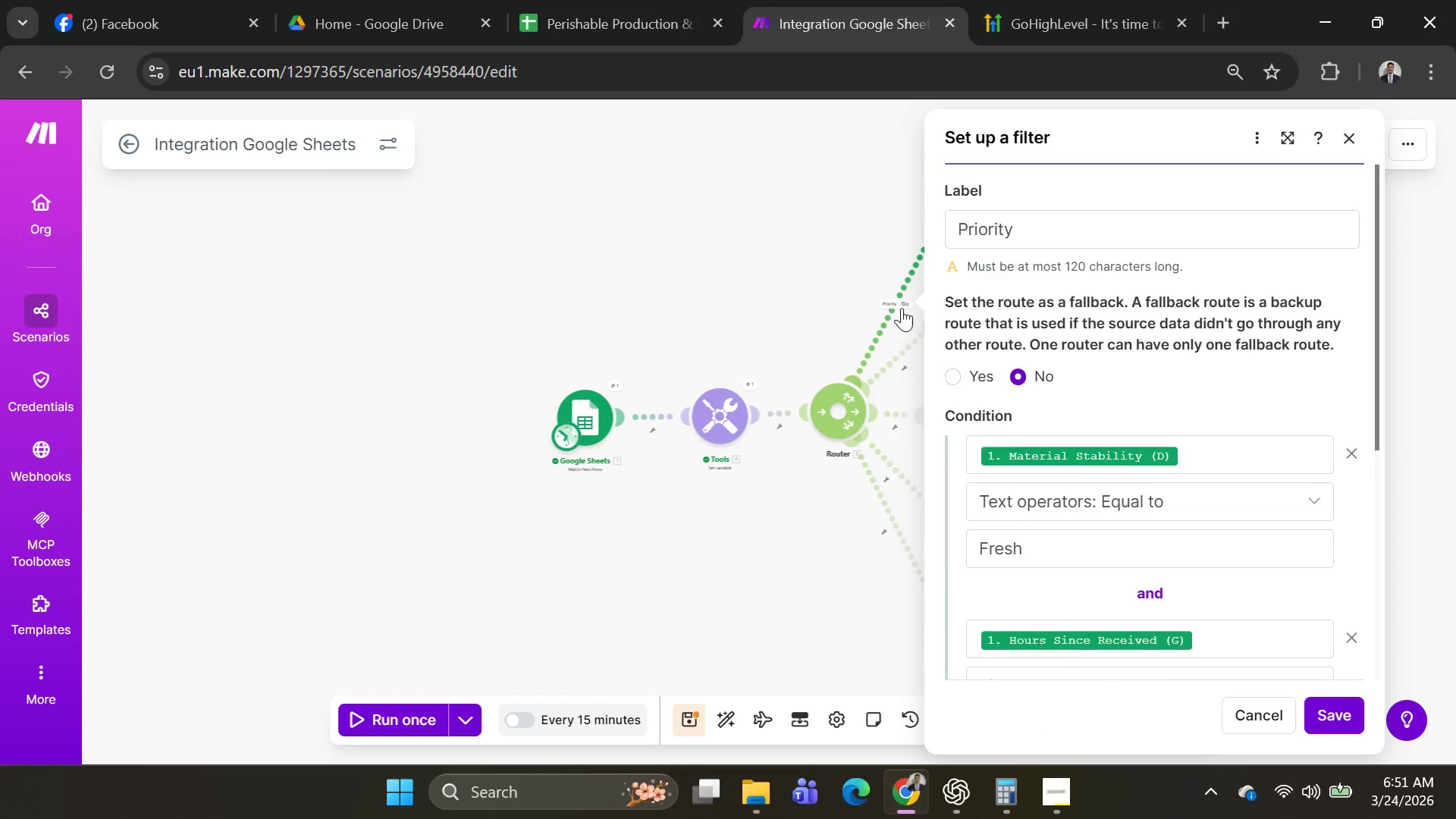 
left_click([902, 308])
 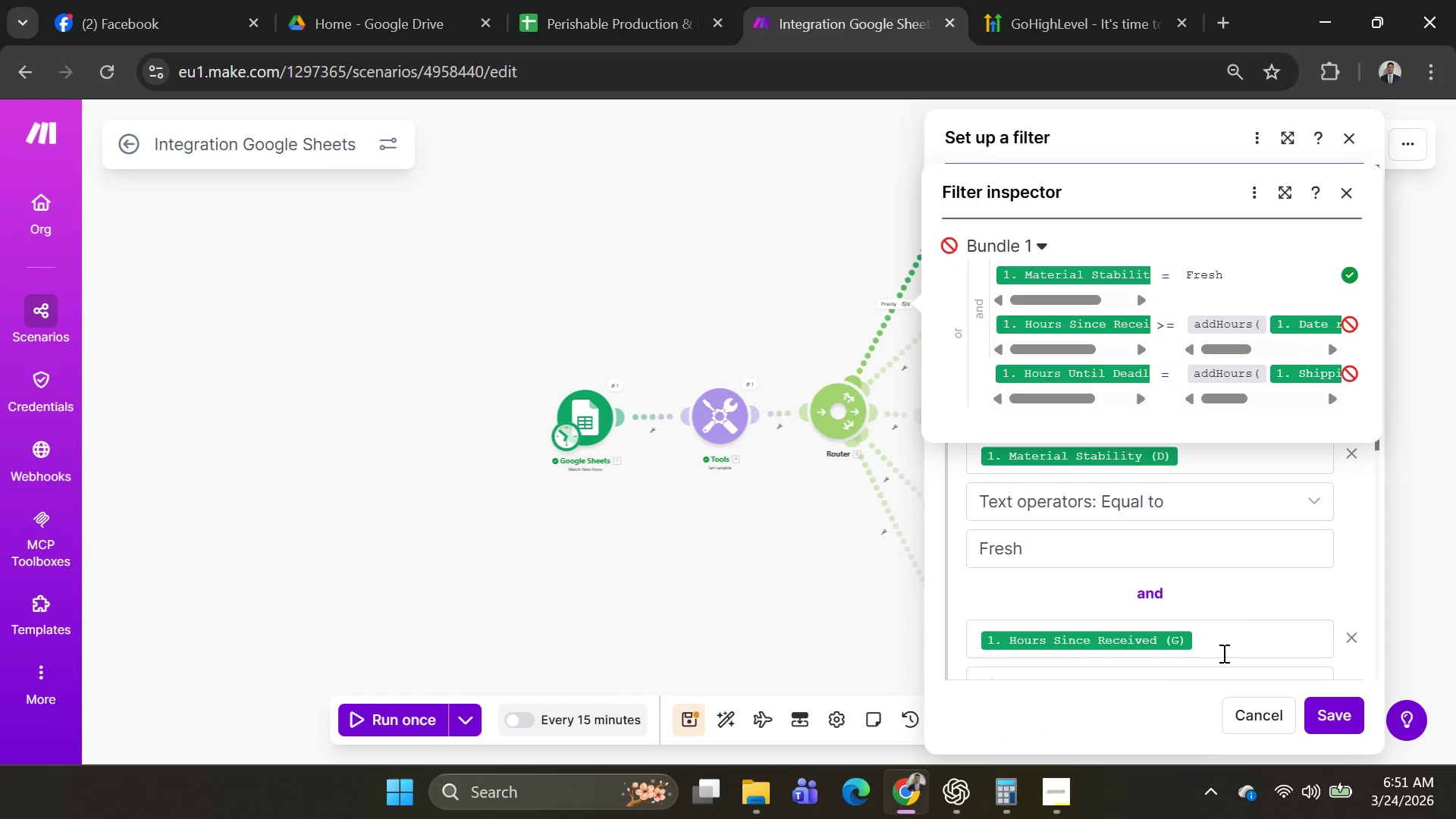 
scroll: coordinate [1235, 366], scroll_direction: down, amount: 3.0
 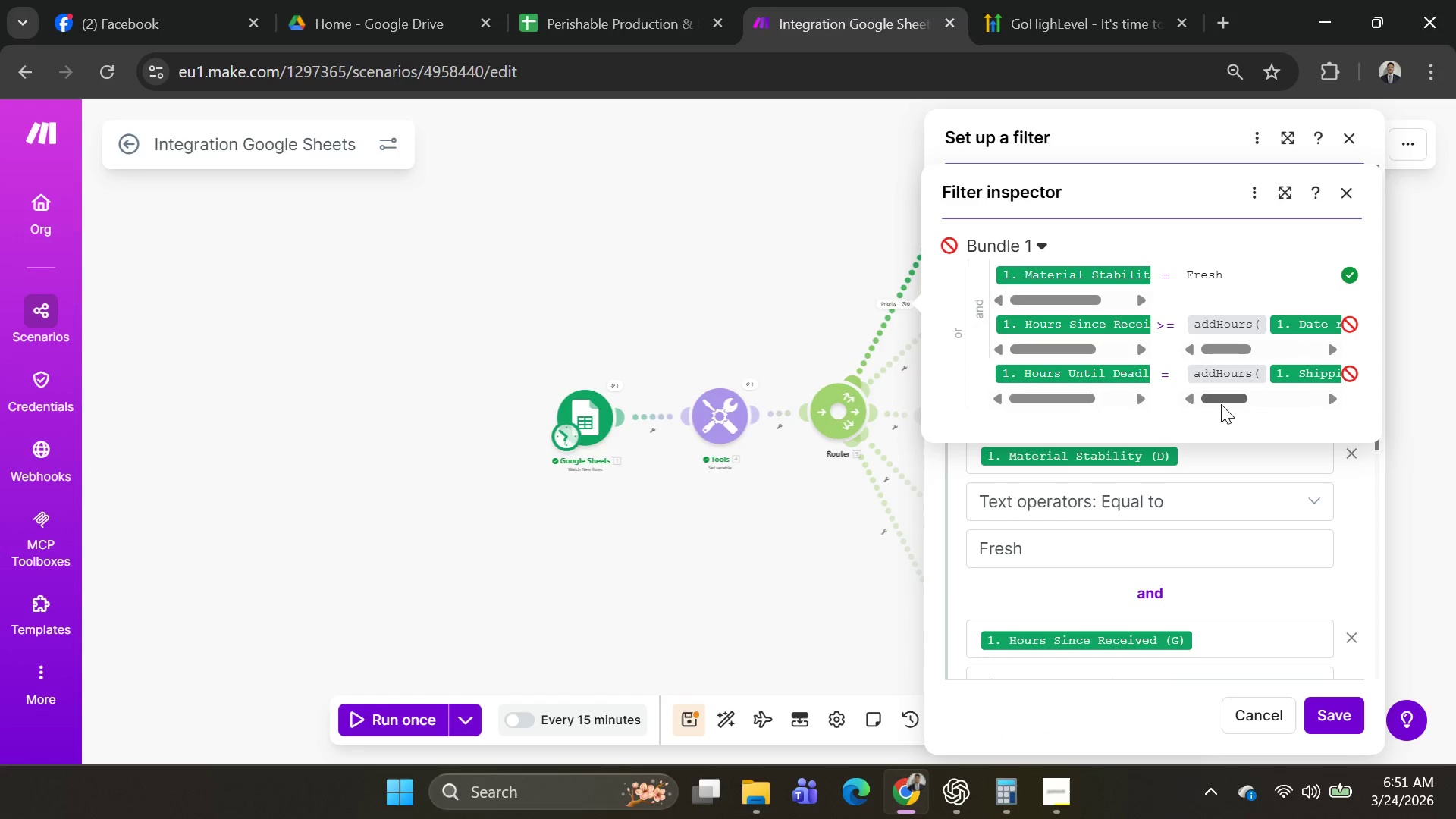 
left_click_drag(start_coordinate=[1224, 397], to_coordinate=[1307, 406])
 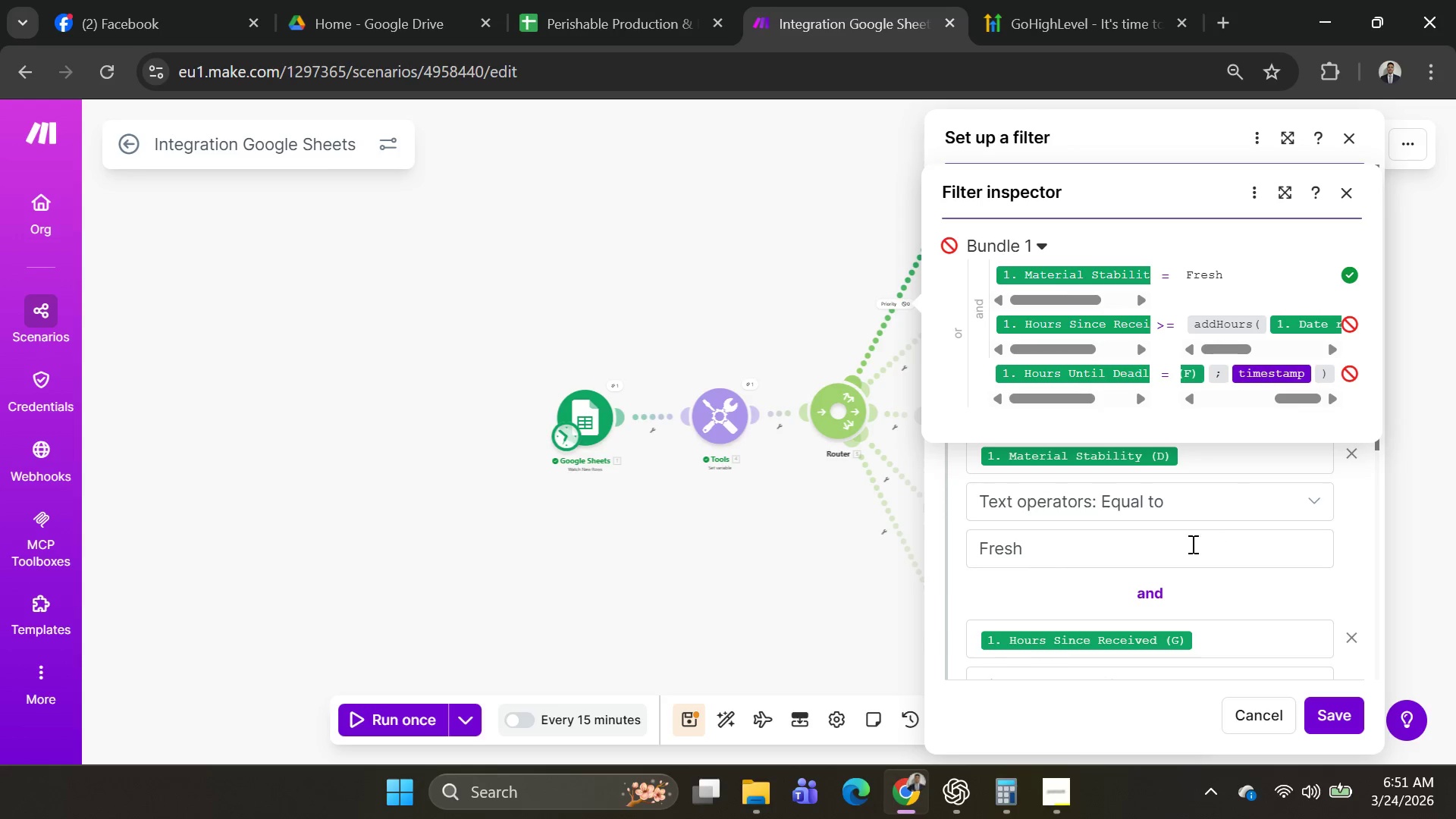 
scroll: coordinate [1119, 595], scroll_direction: down, amount: 5.0
 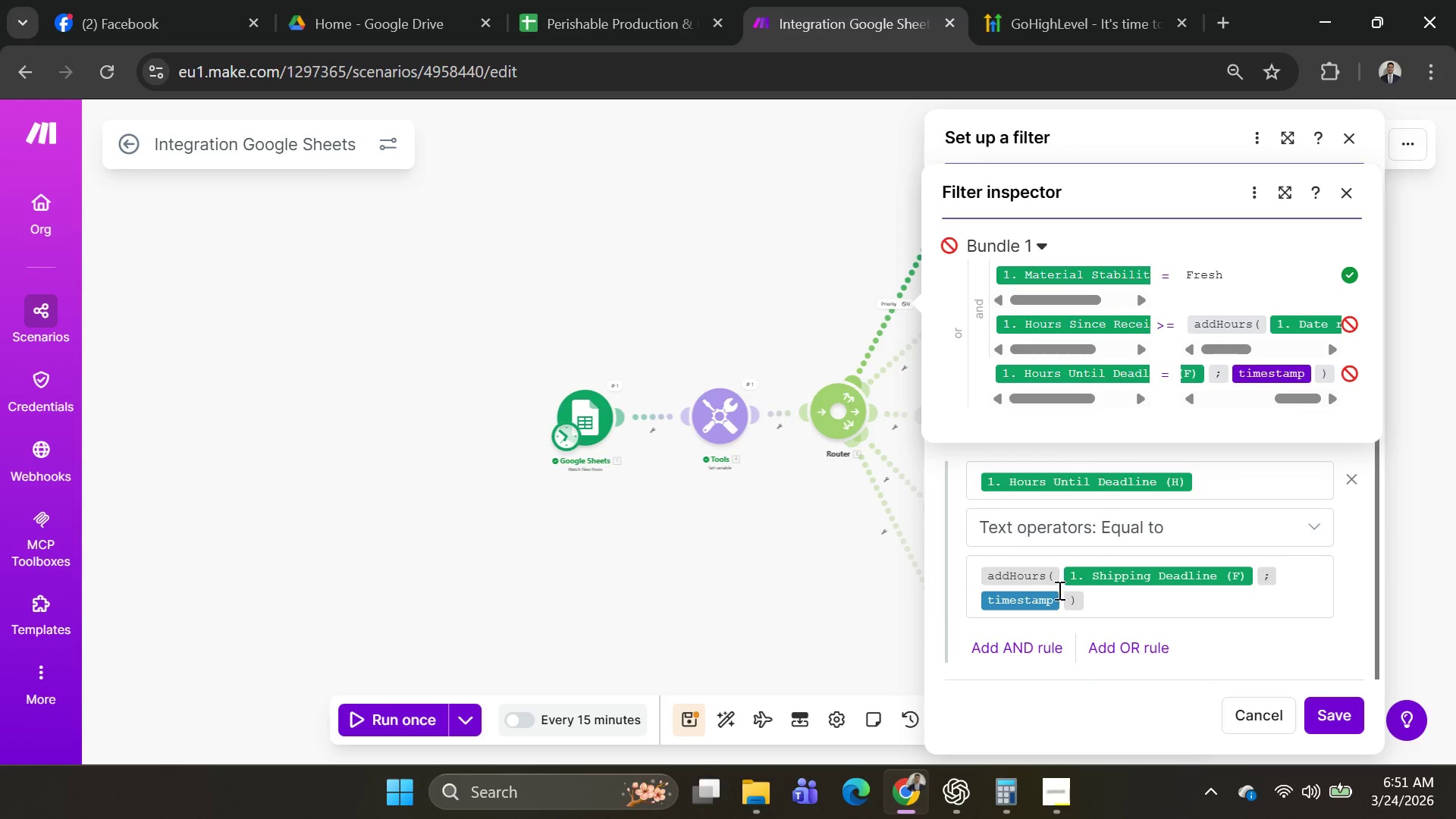 
left_click([1058, 590])
 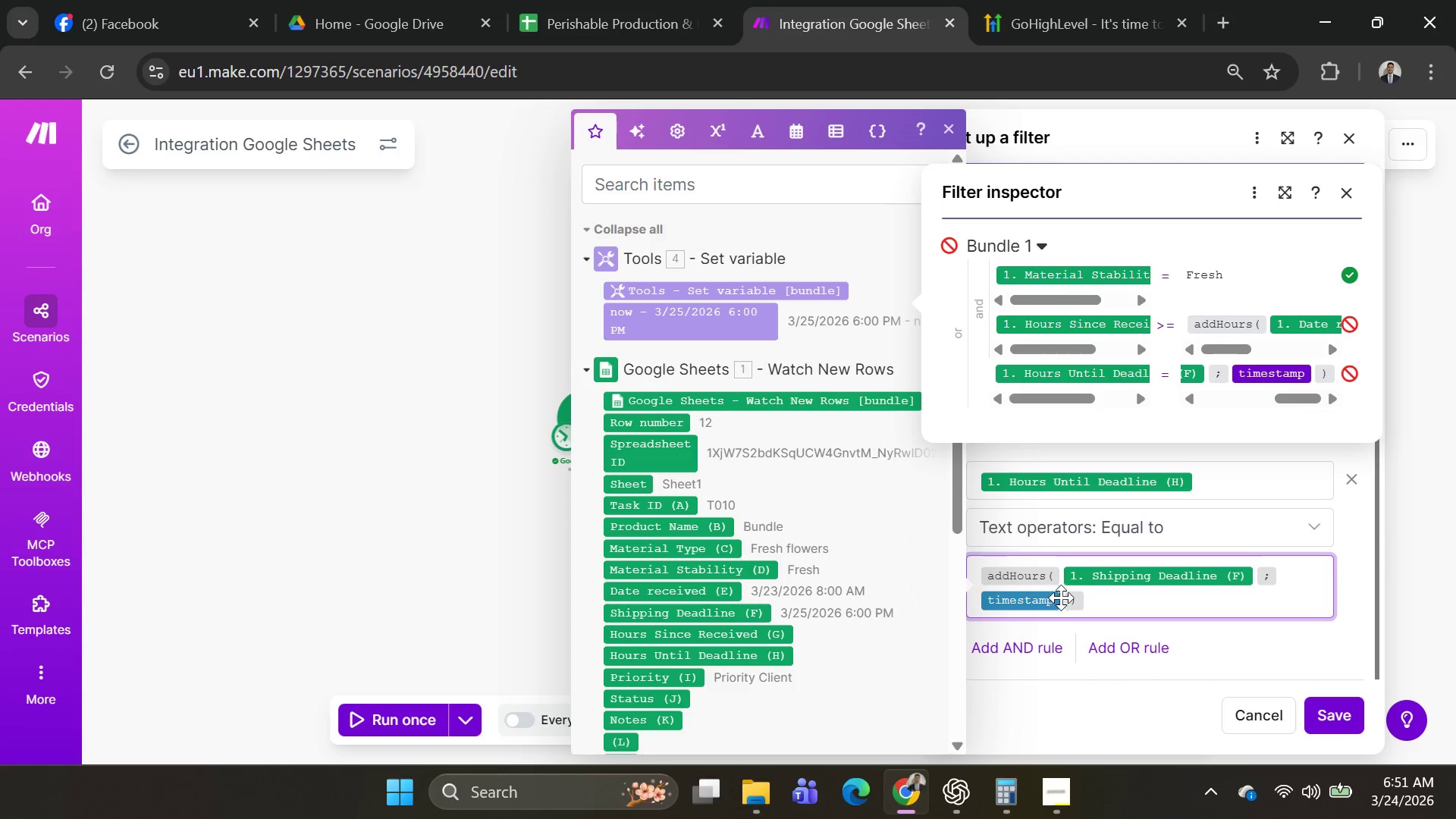 
left_click([1062, 604])
 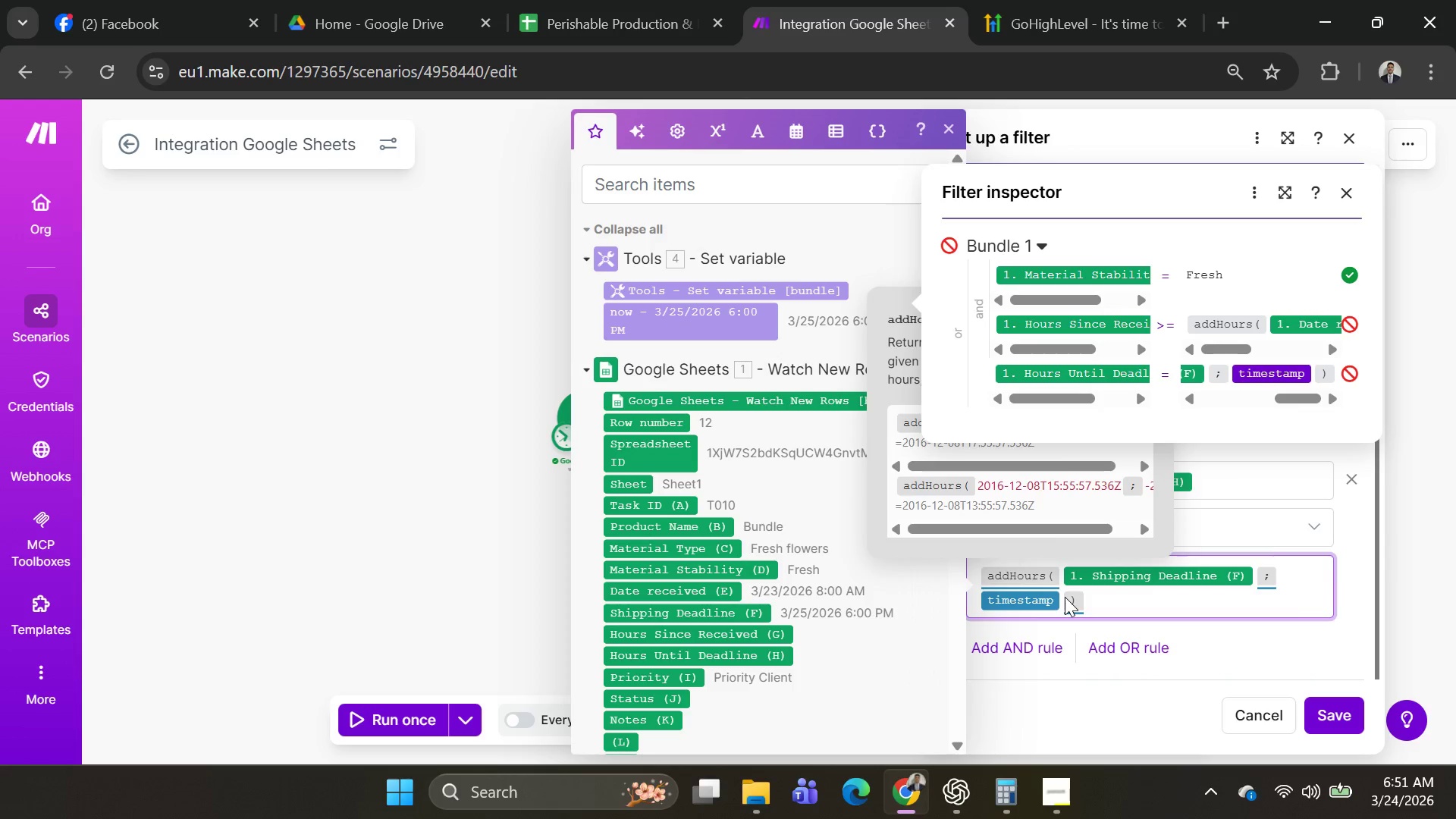 
key(Backspace)
 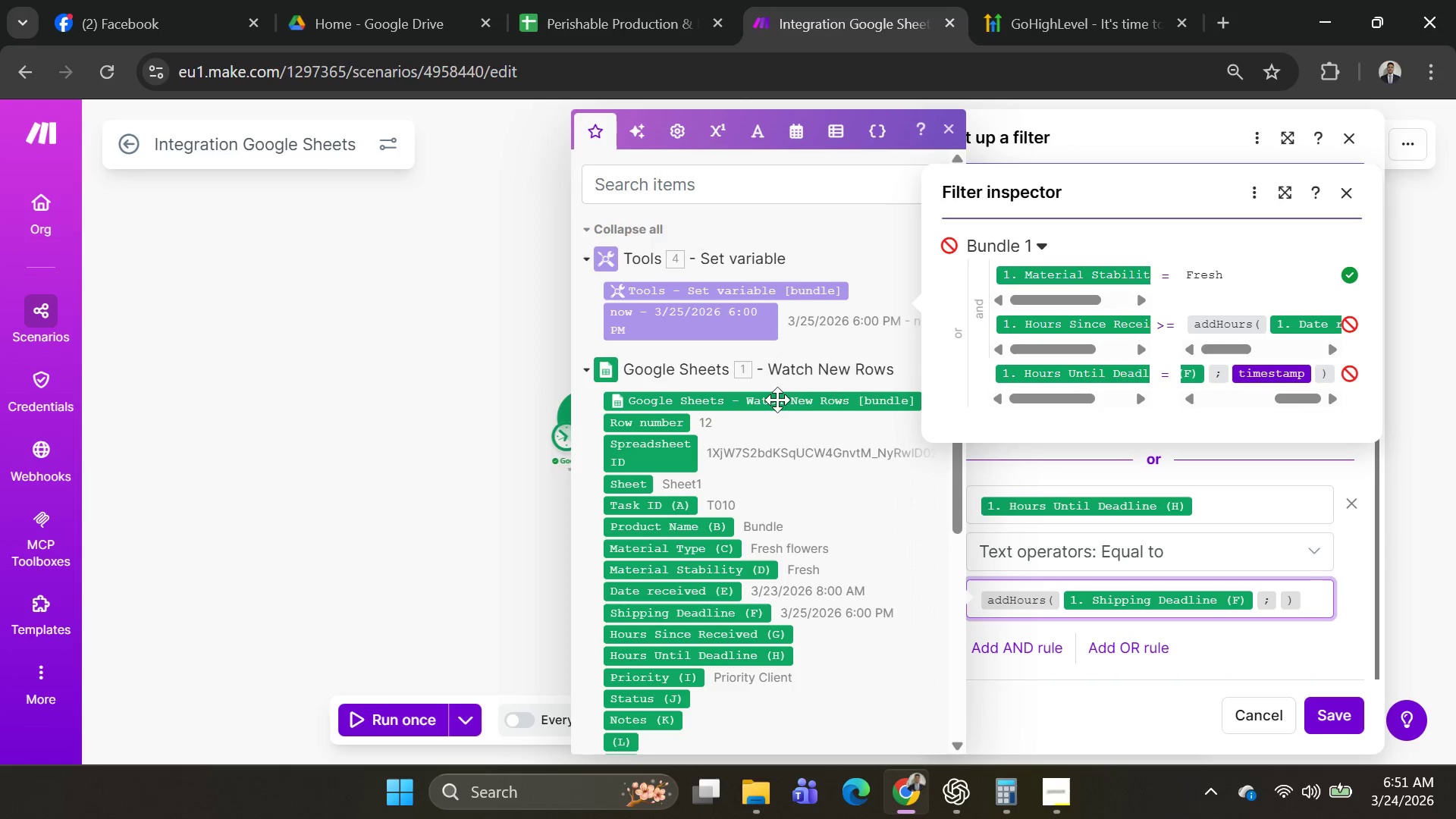 
left_click([776, 117])
 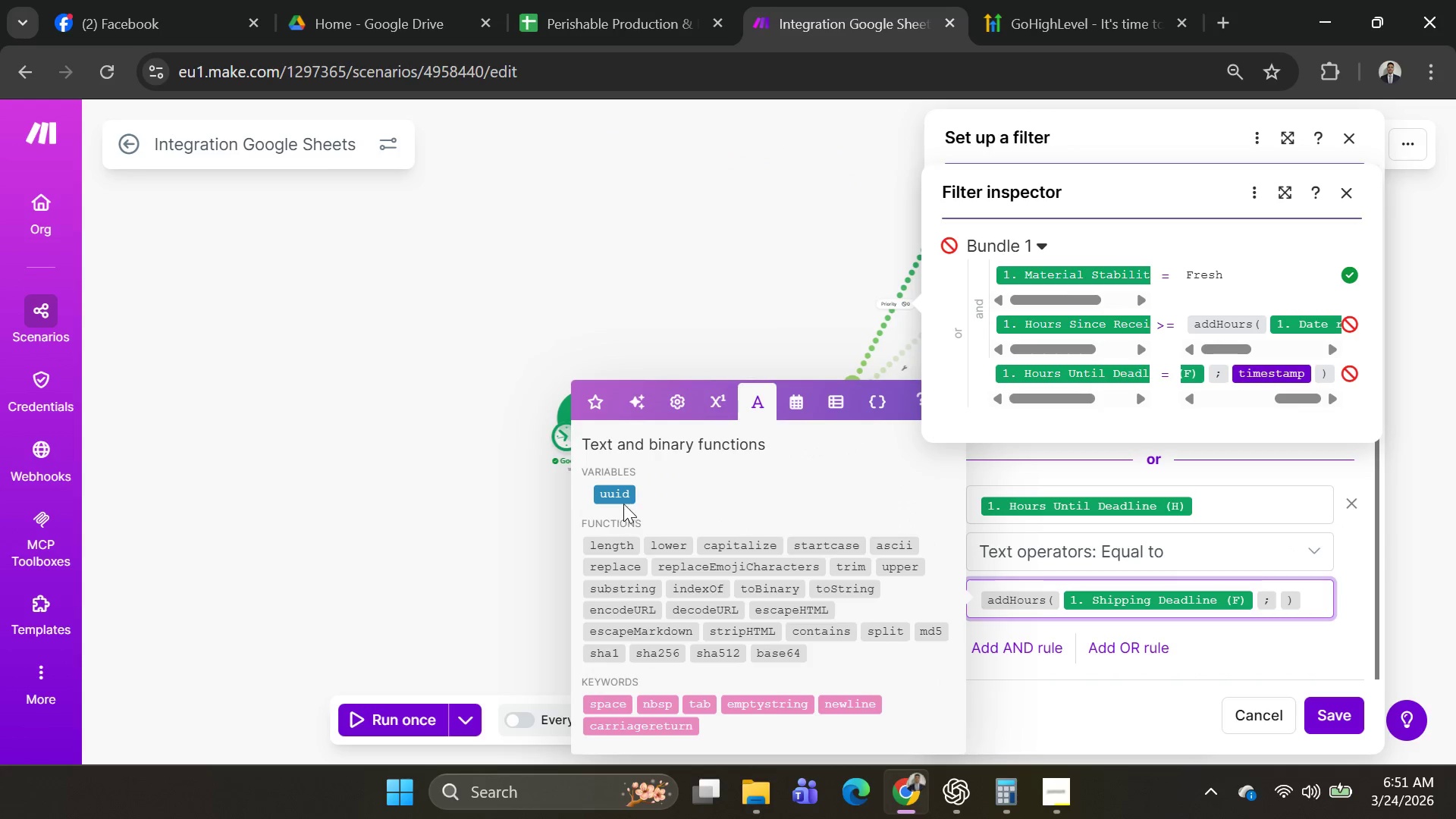 
scroll: coordinate [667, 511], scroll_direction: down, amount: 1.0
 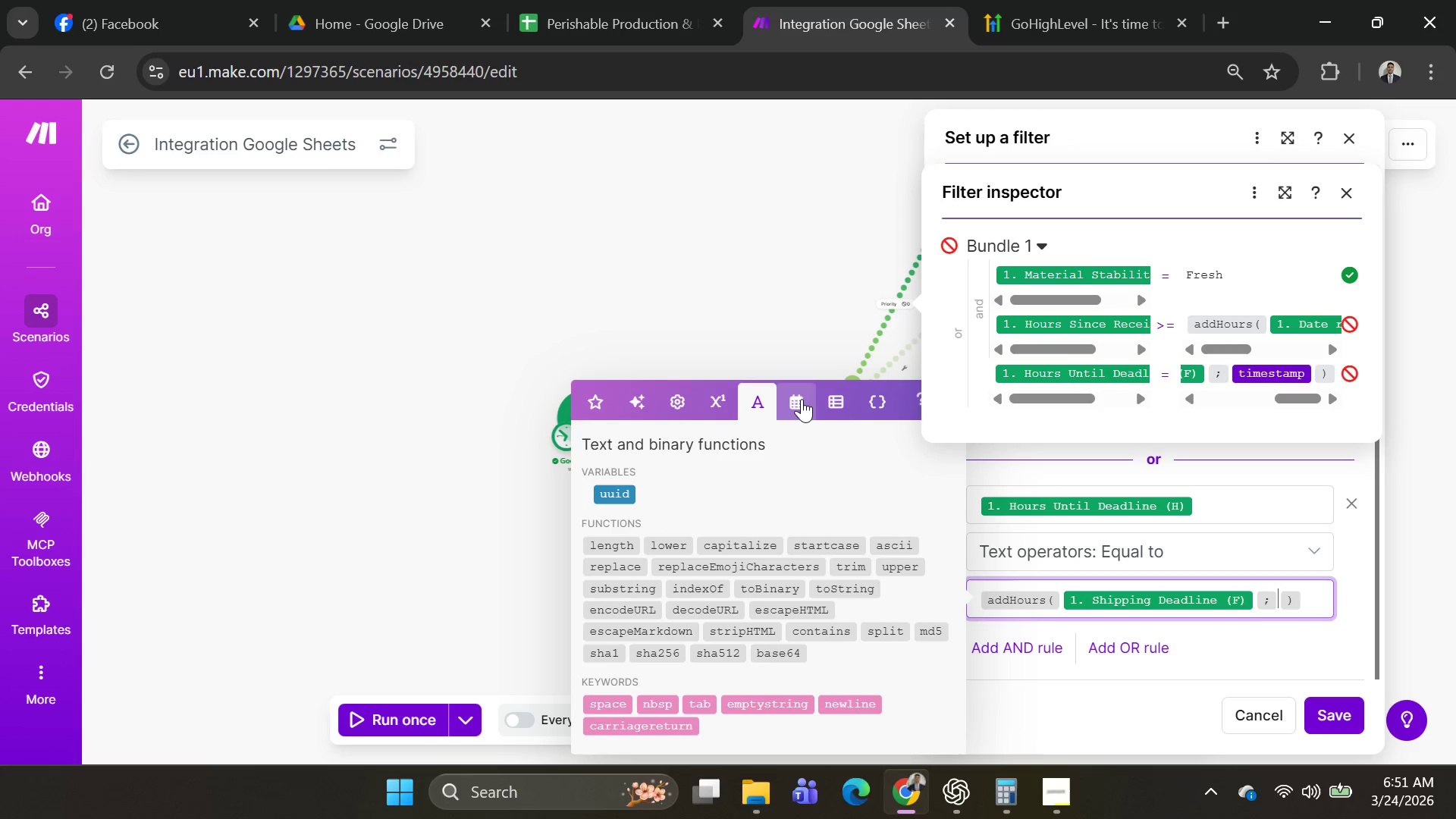 
left_click([802, 397])
 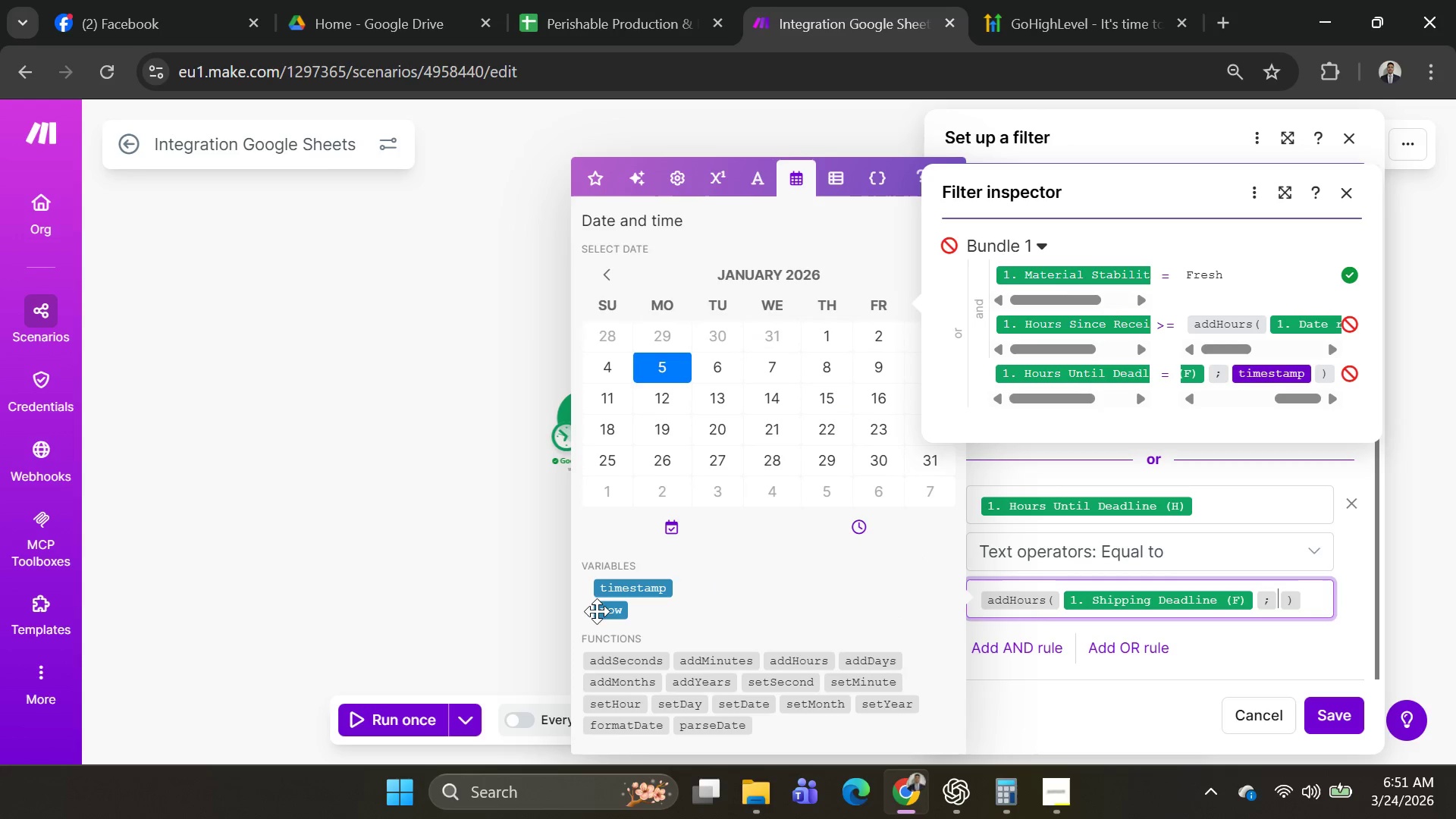 
left_click([609, 615])
 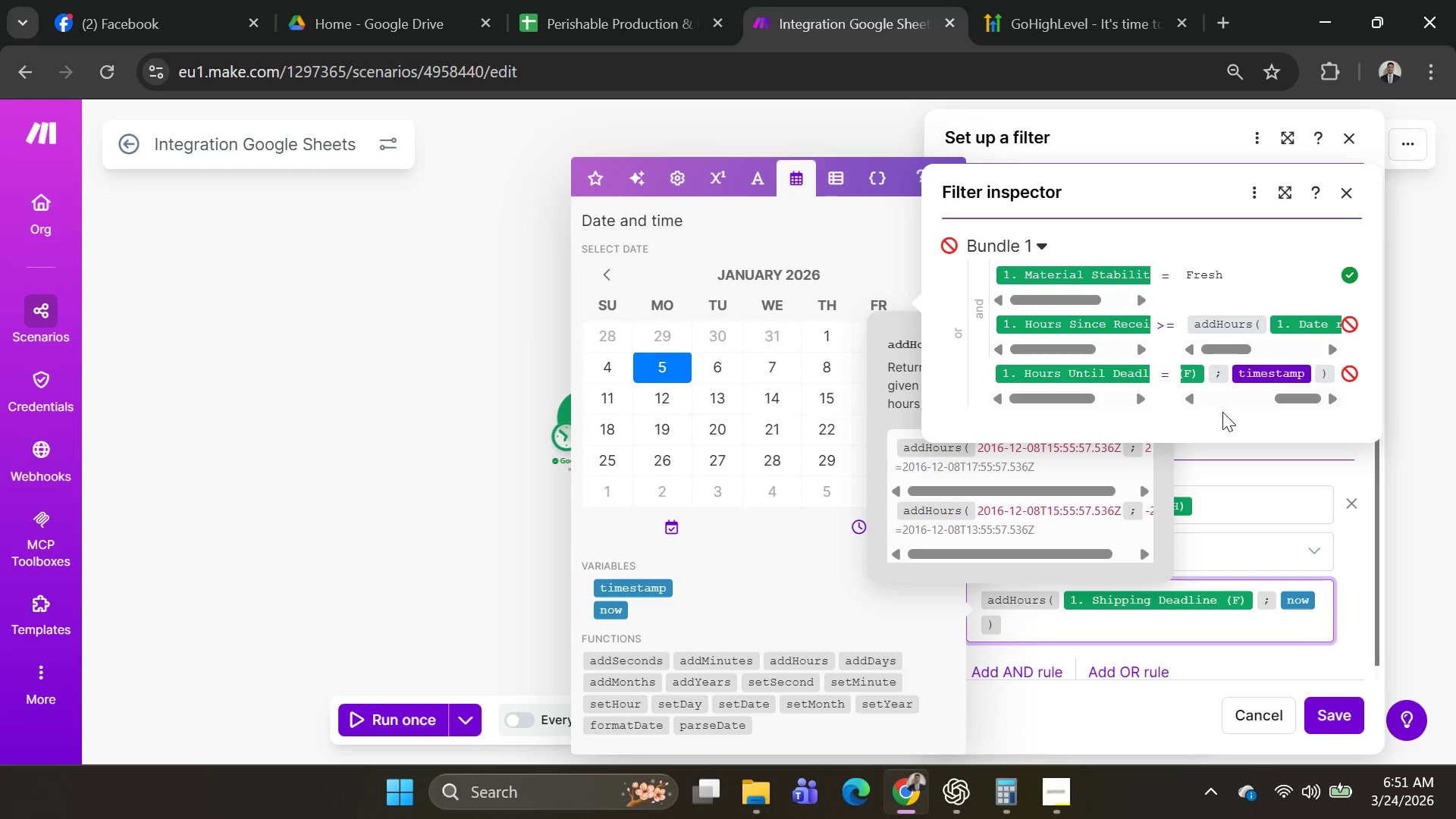 
left_click([1310, 367])
 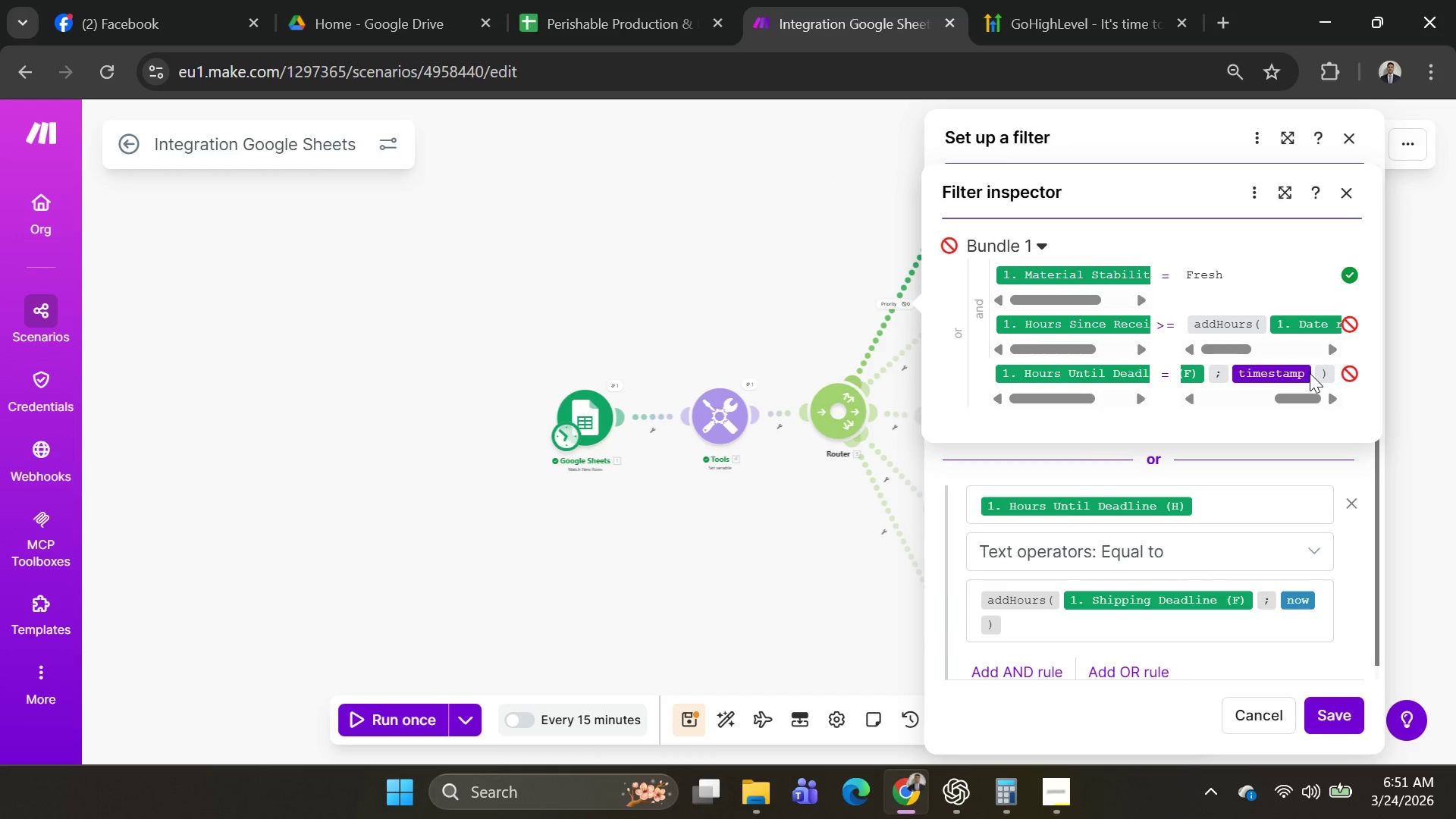 
left_click([1310, 373])
 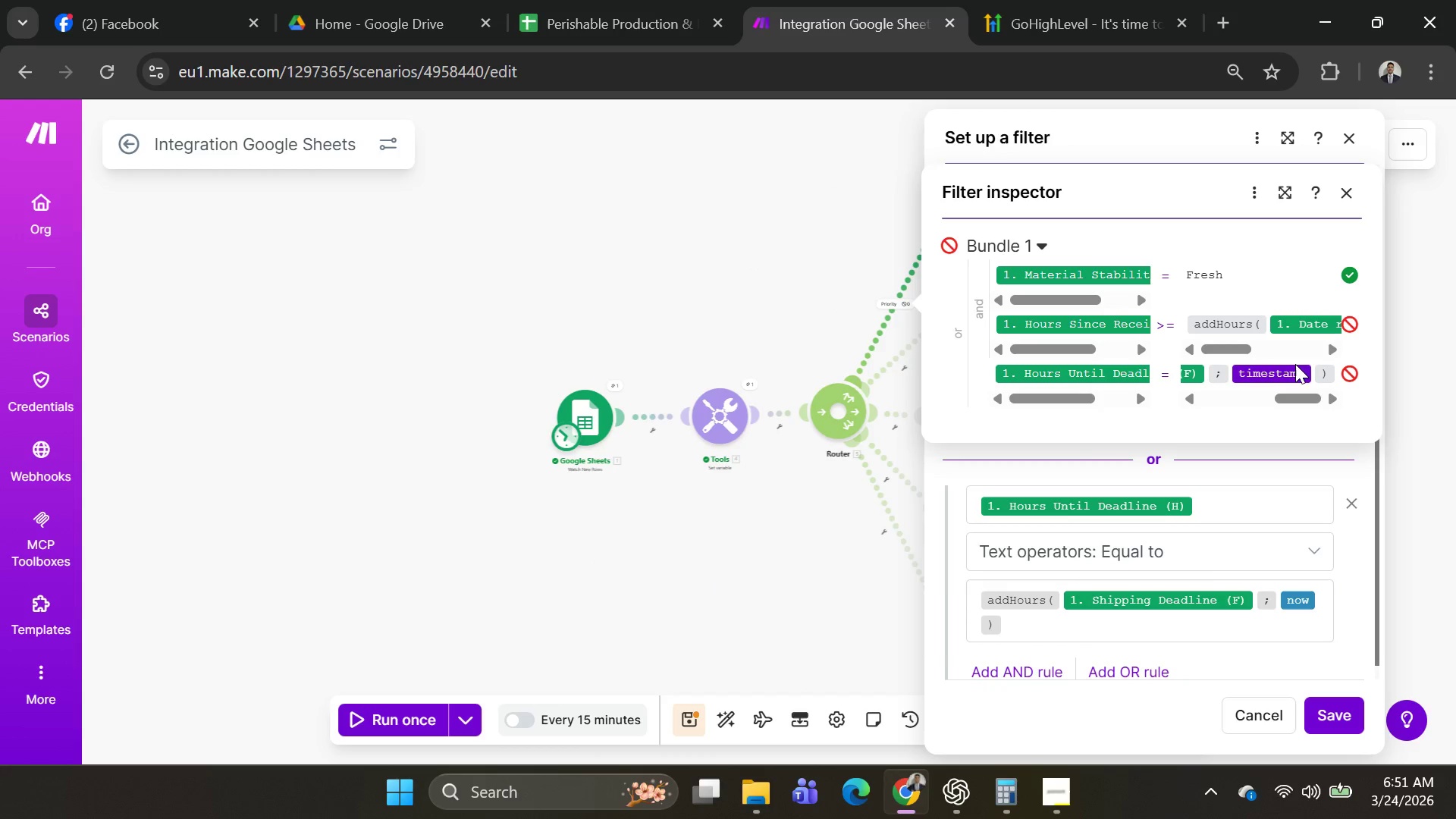 
scroll: coordinate [1250, 607], scroll_direction: down, amount: 7.0
 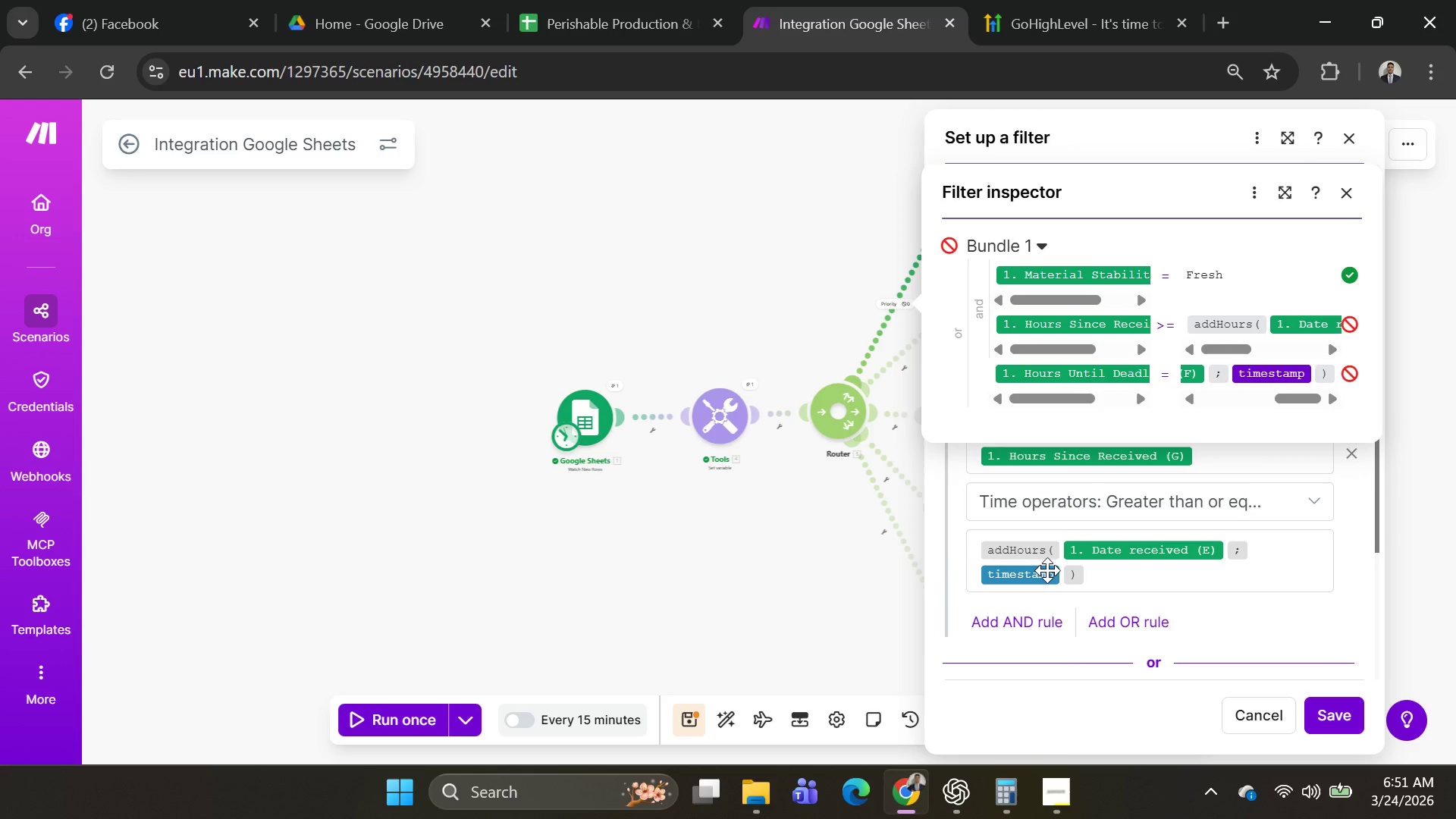 
left_click([1056, 572])
 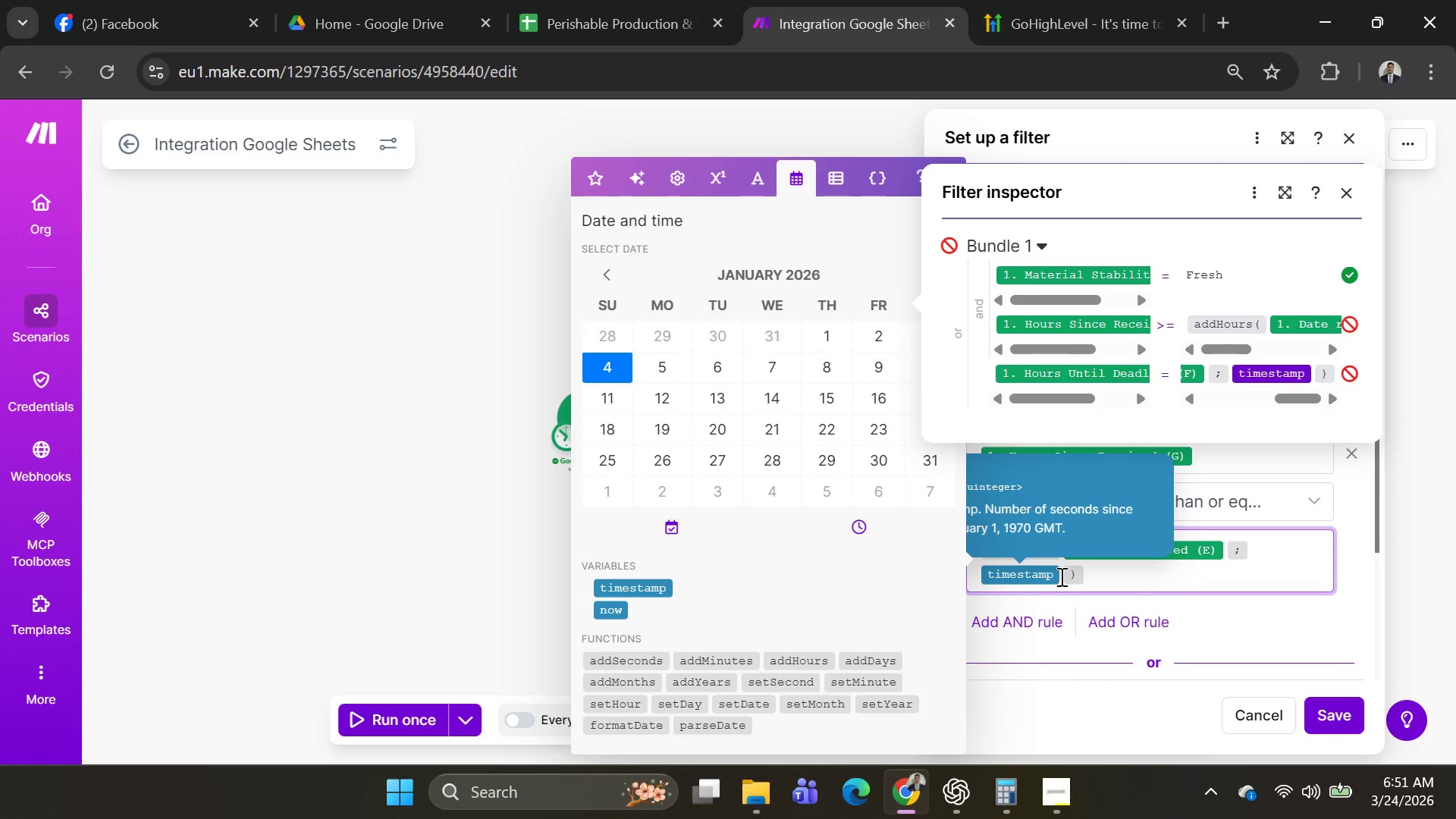 
left_click([1060, 576])
 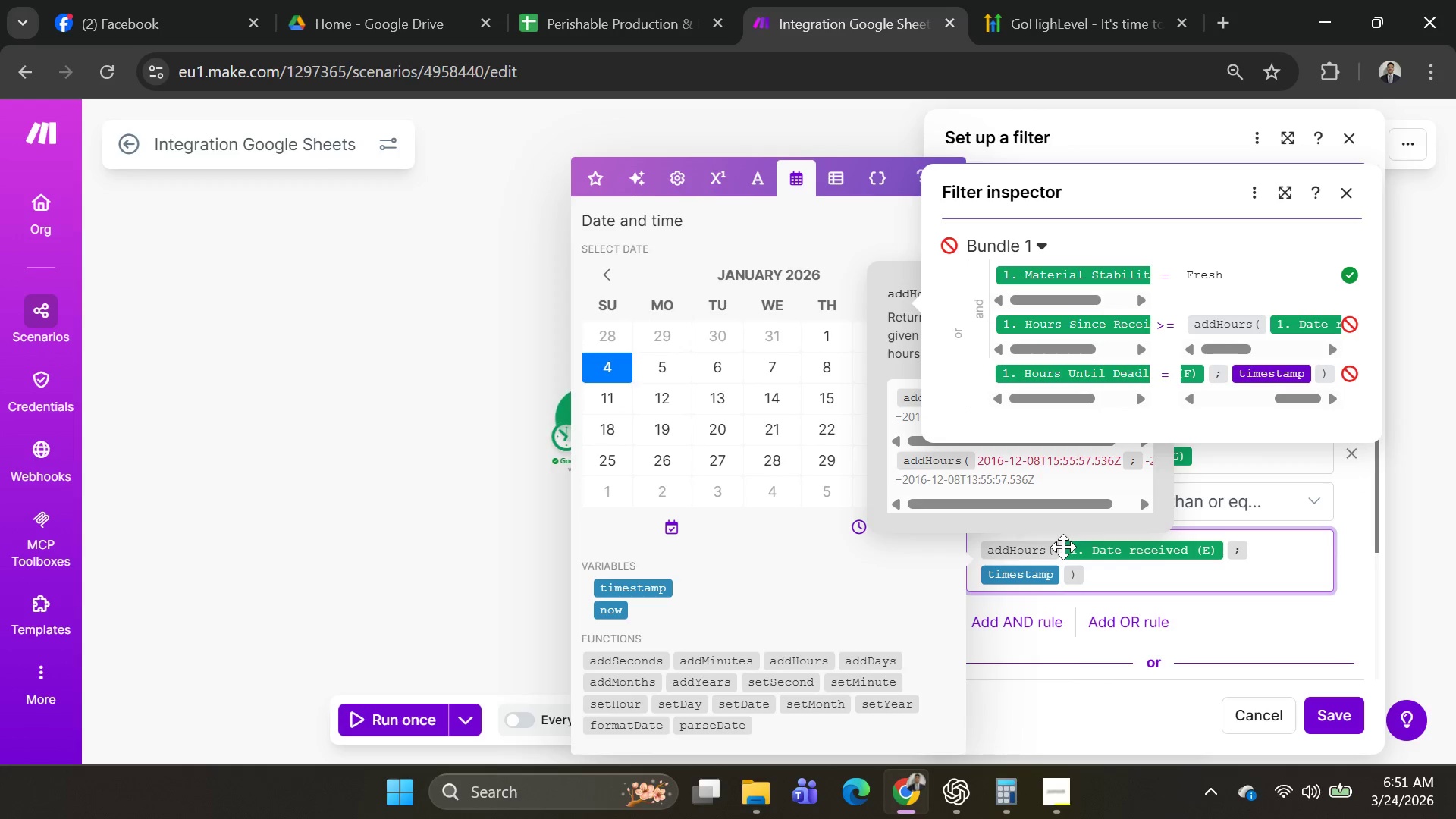 
key(Backspace)
 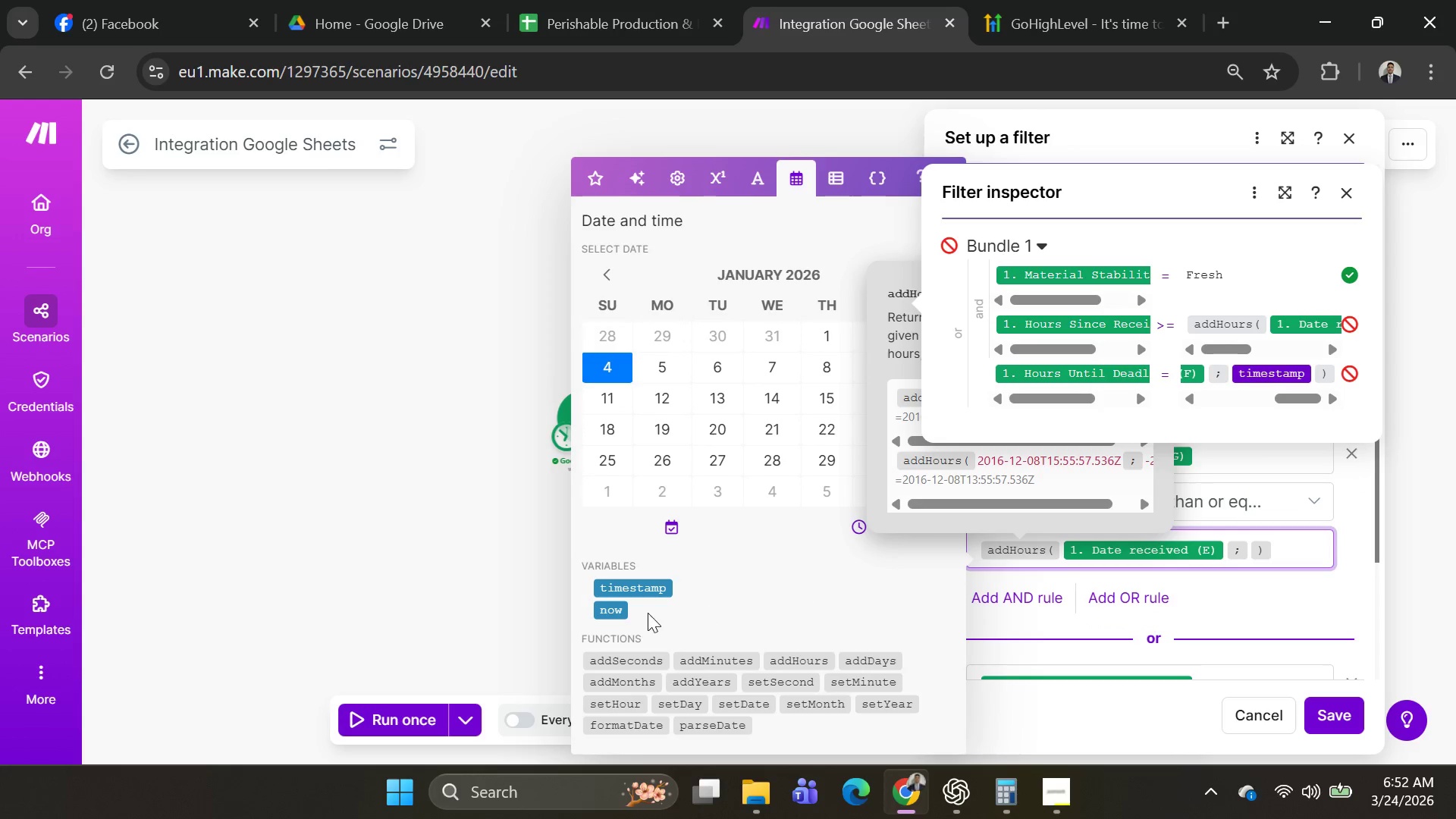 
left_click([617, 610])
 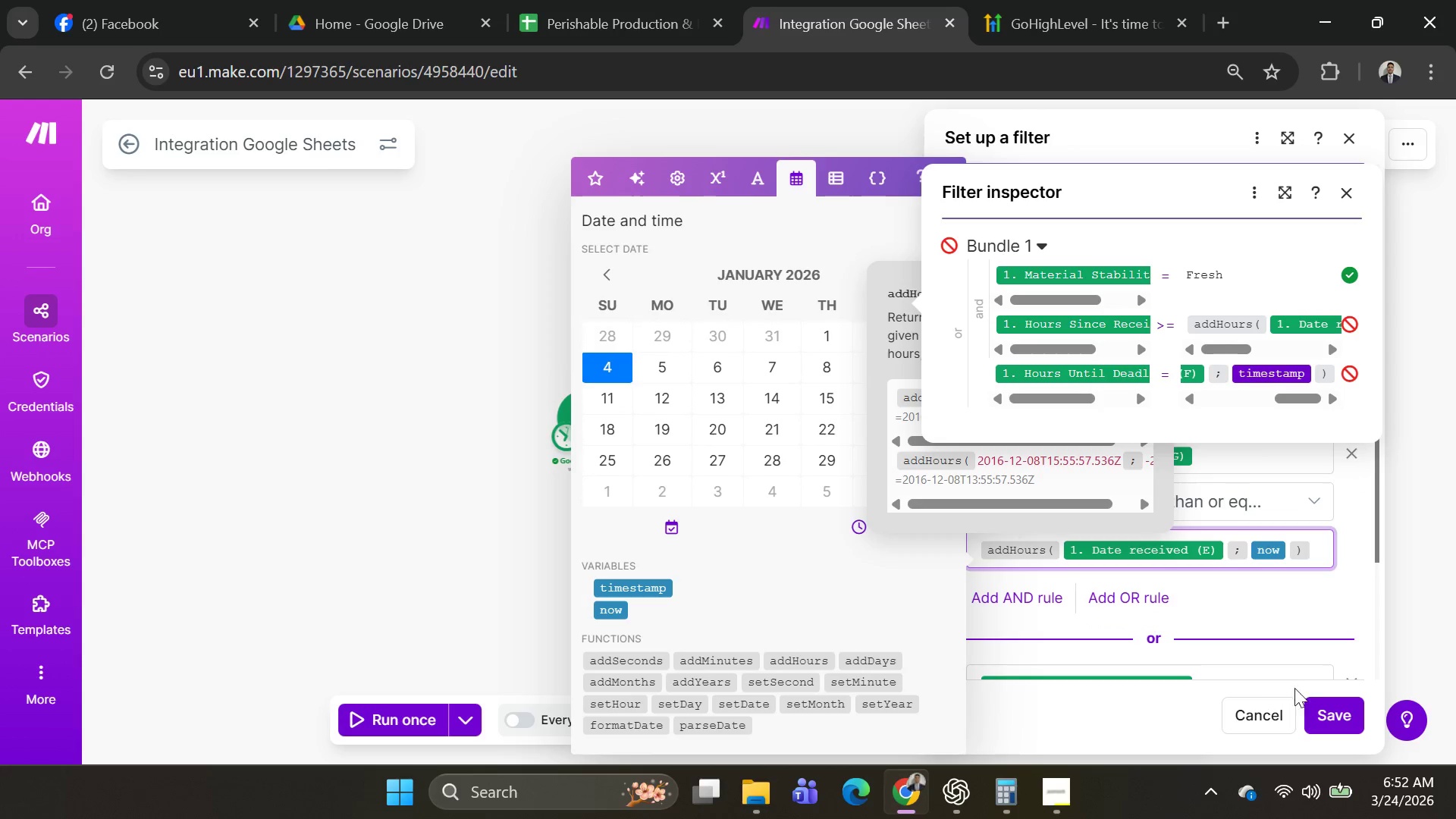 
left_click([1335, 704])
 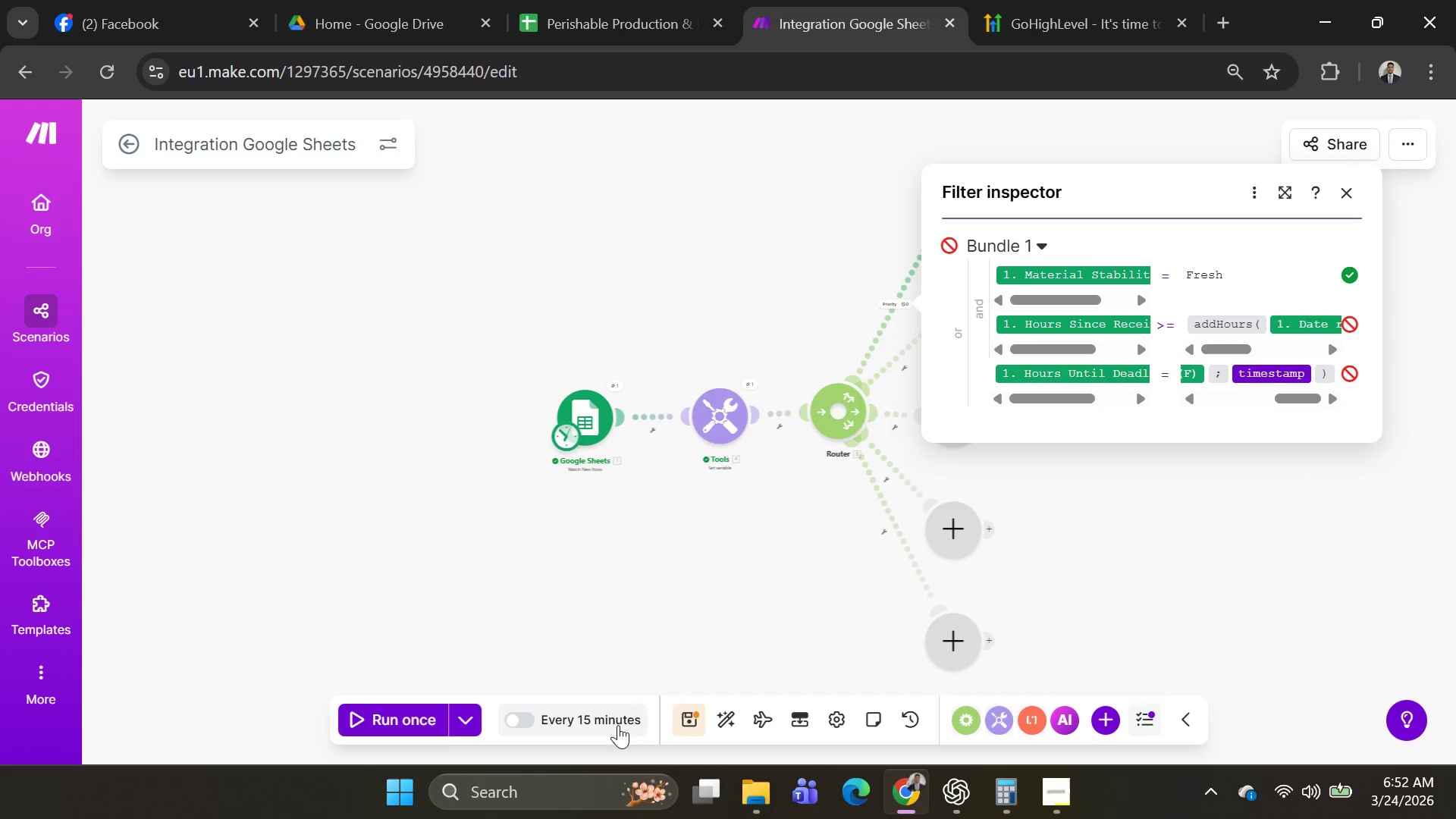 
mouse_move([452, 701])
 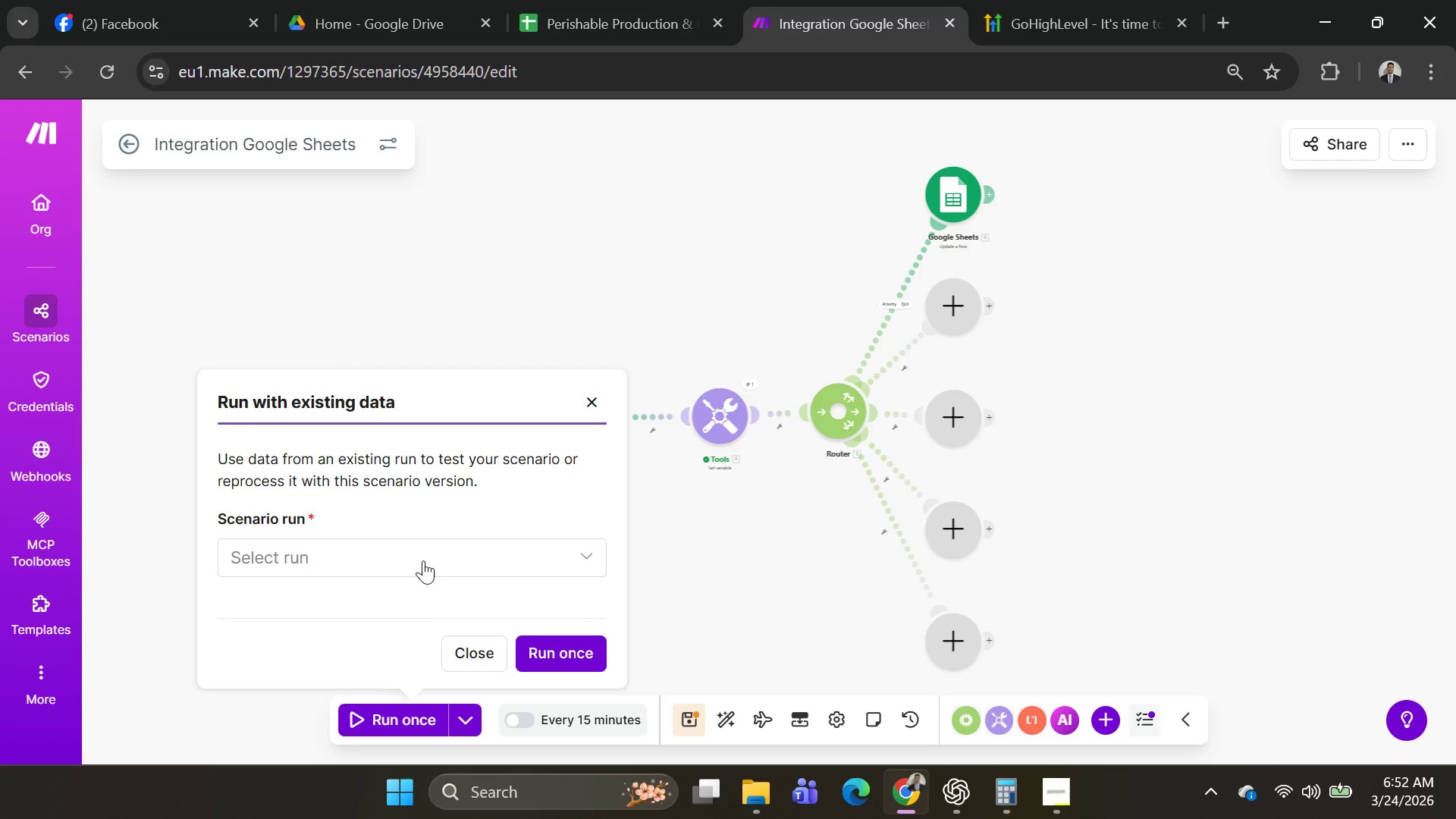 
left_click([423, 556])
 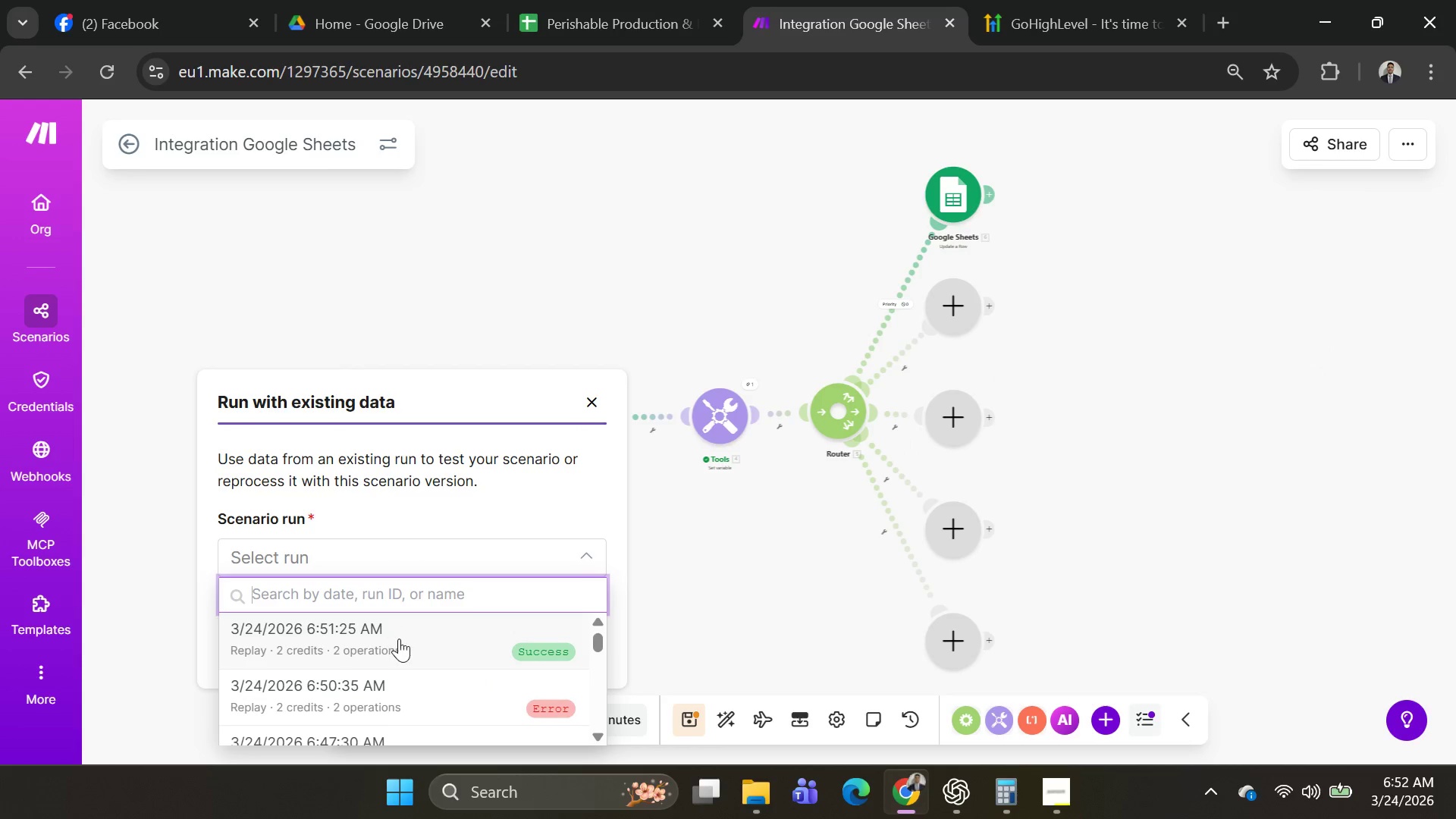 
left_click([399, 639])
 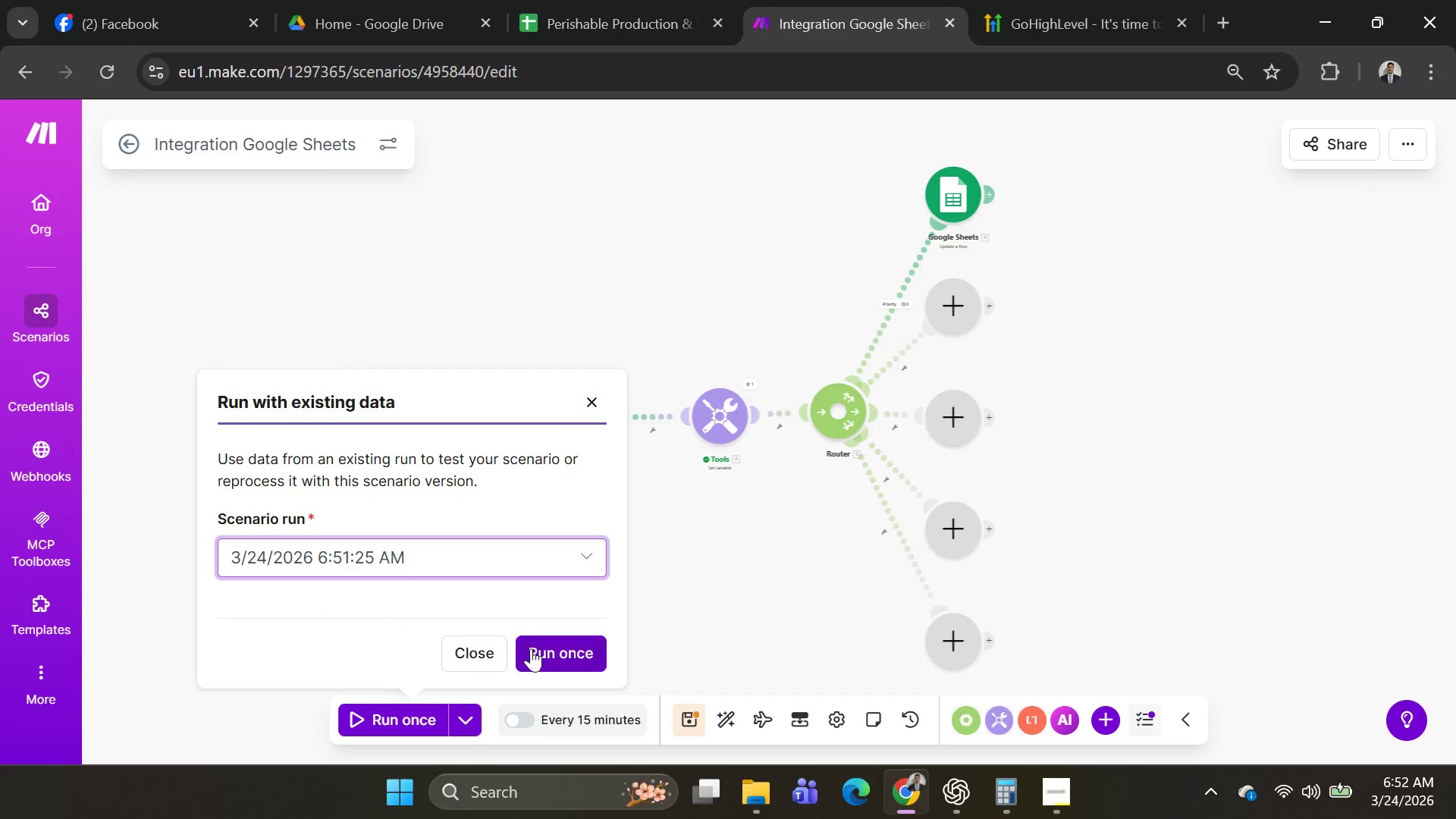 
left_click([540, 648])
 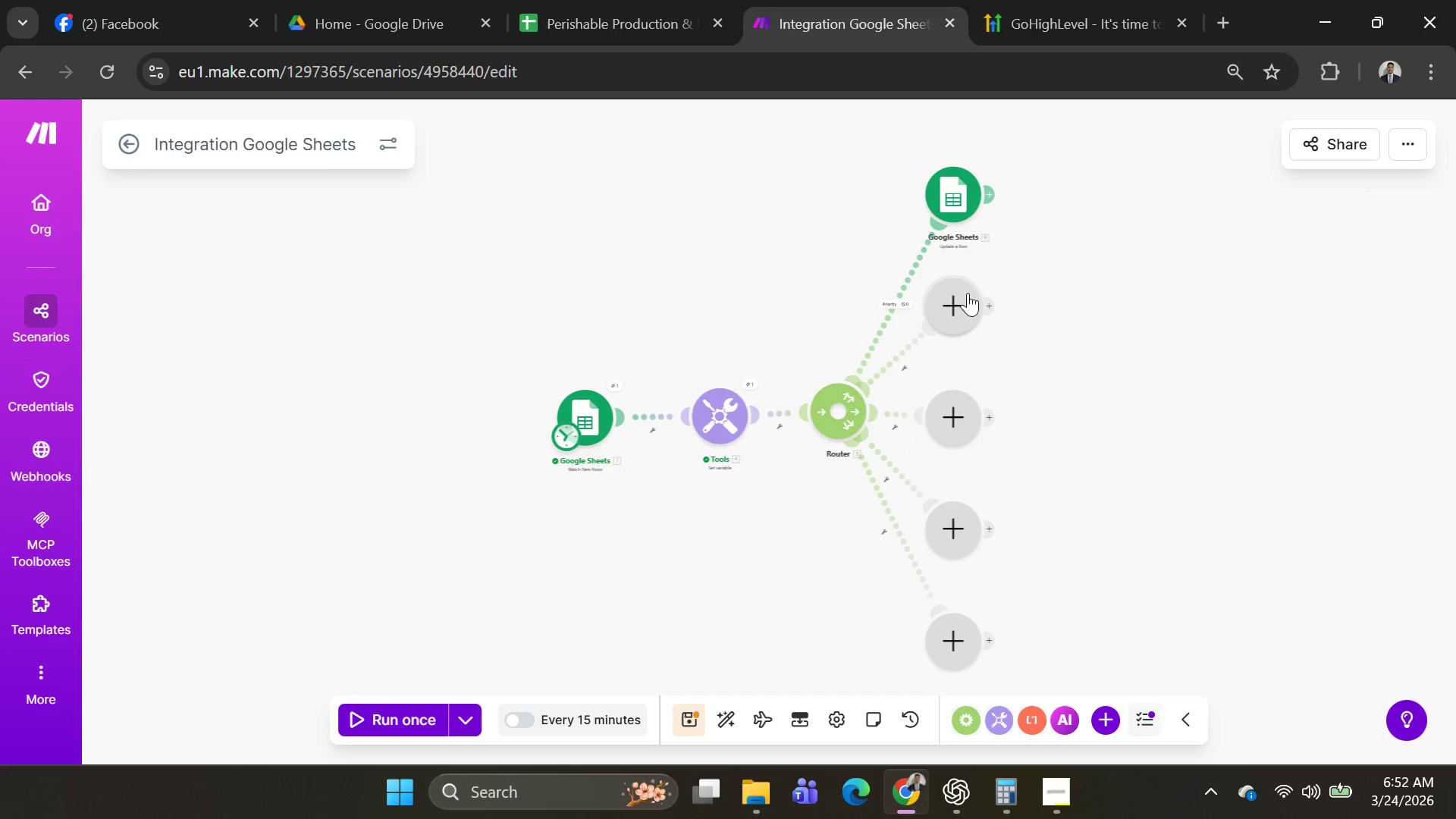 
left_click([892, 300])
 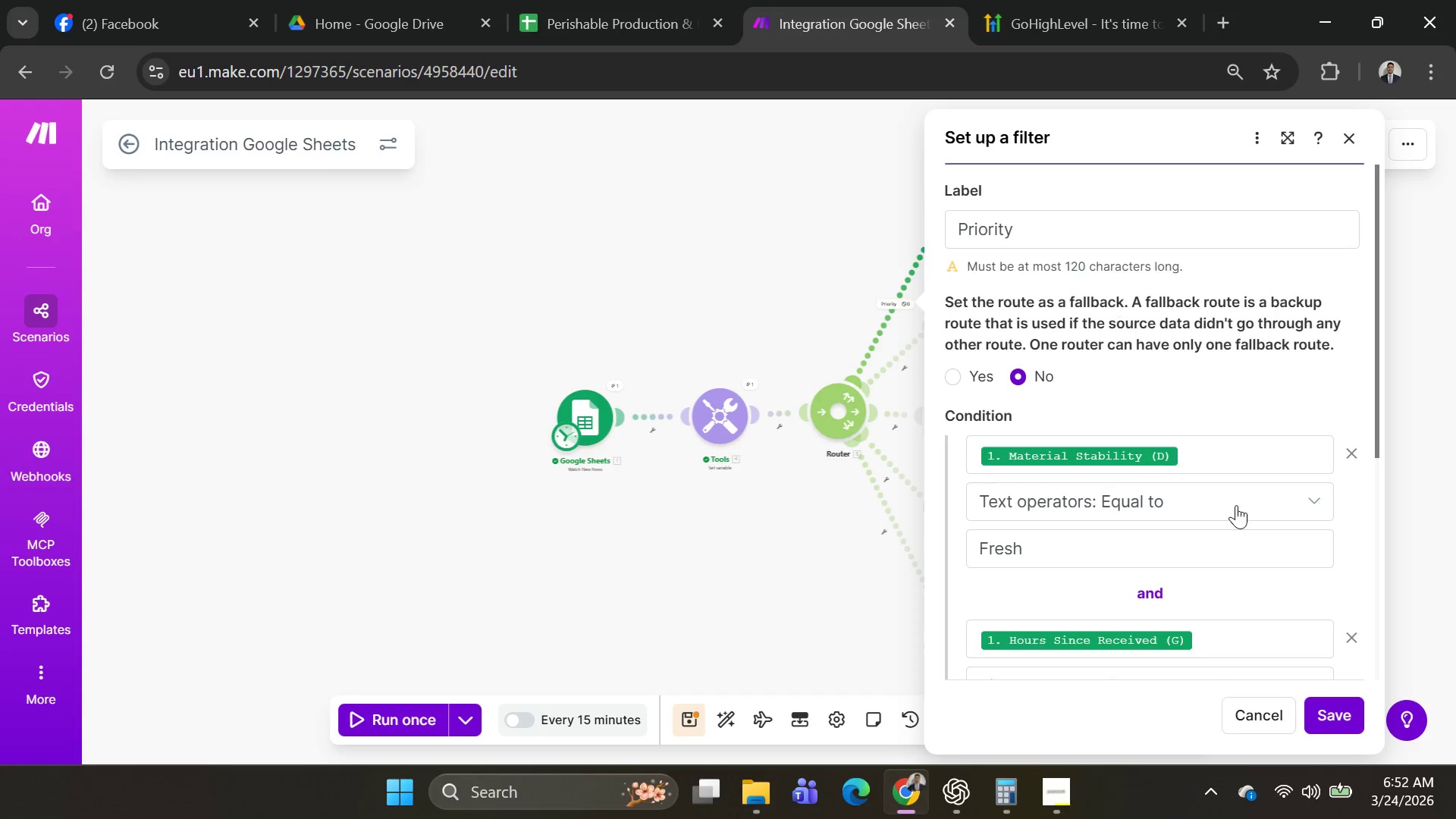 
scroll: coordinate [1243, 500], scroll_direction: down, amount: 5.0
 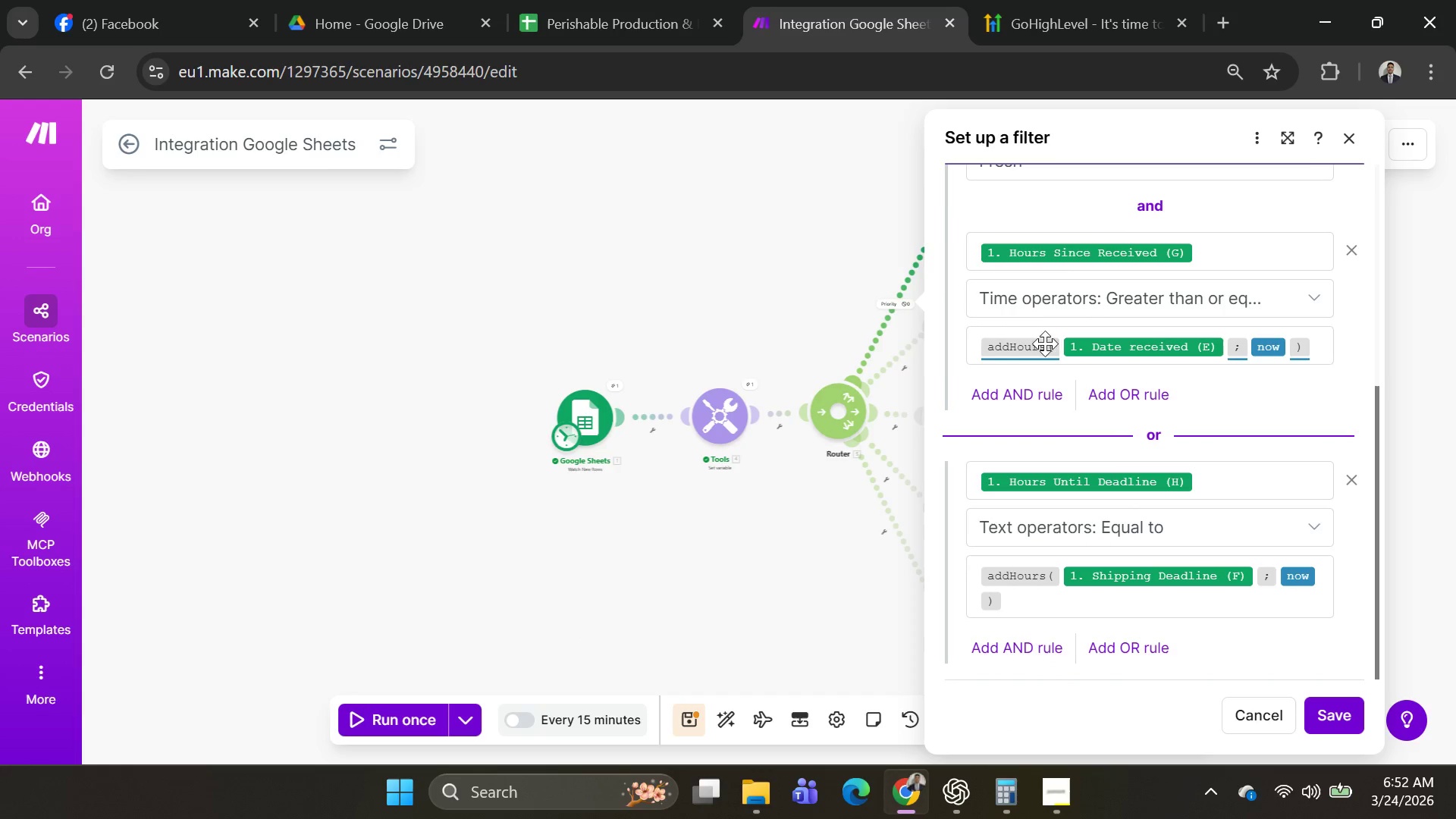 
left_click([1059, 352])
 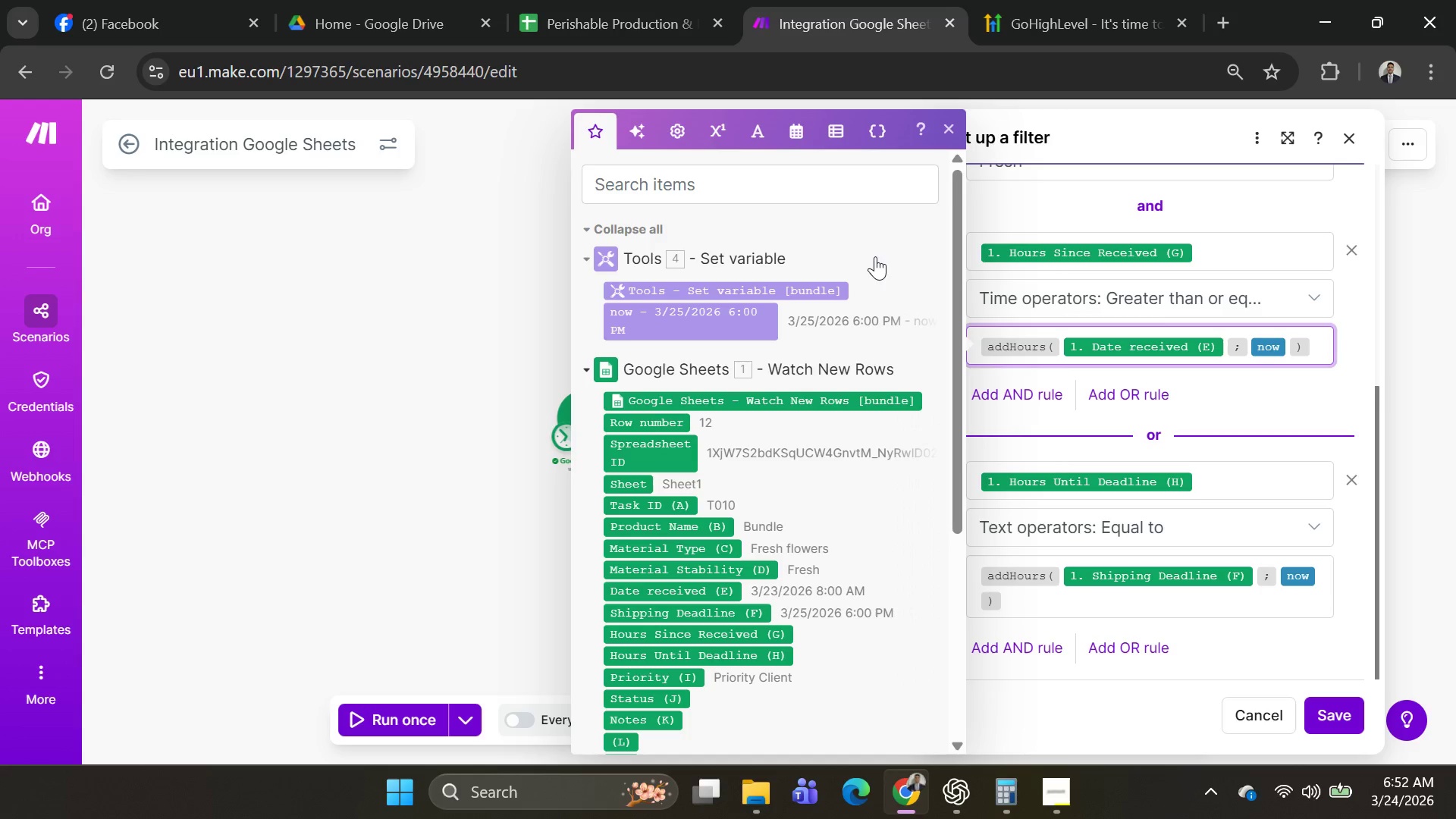 
wait(28.8)
 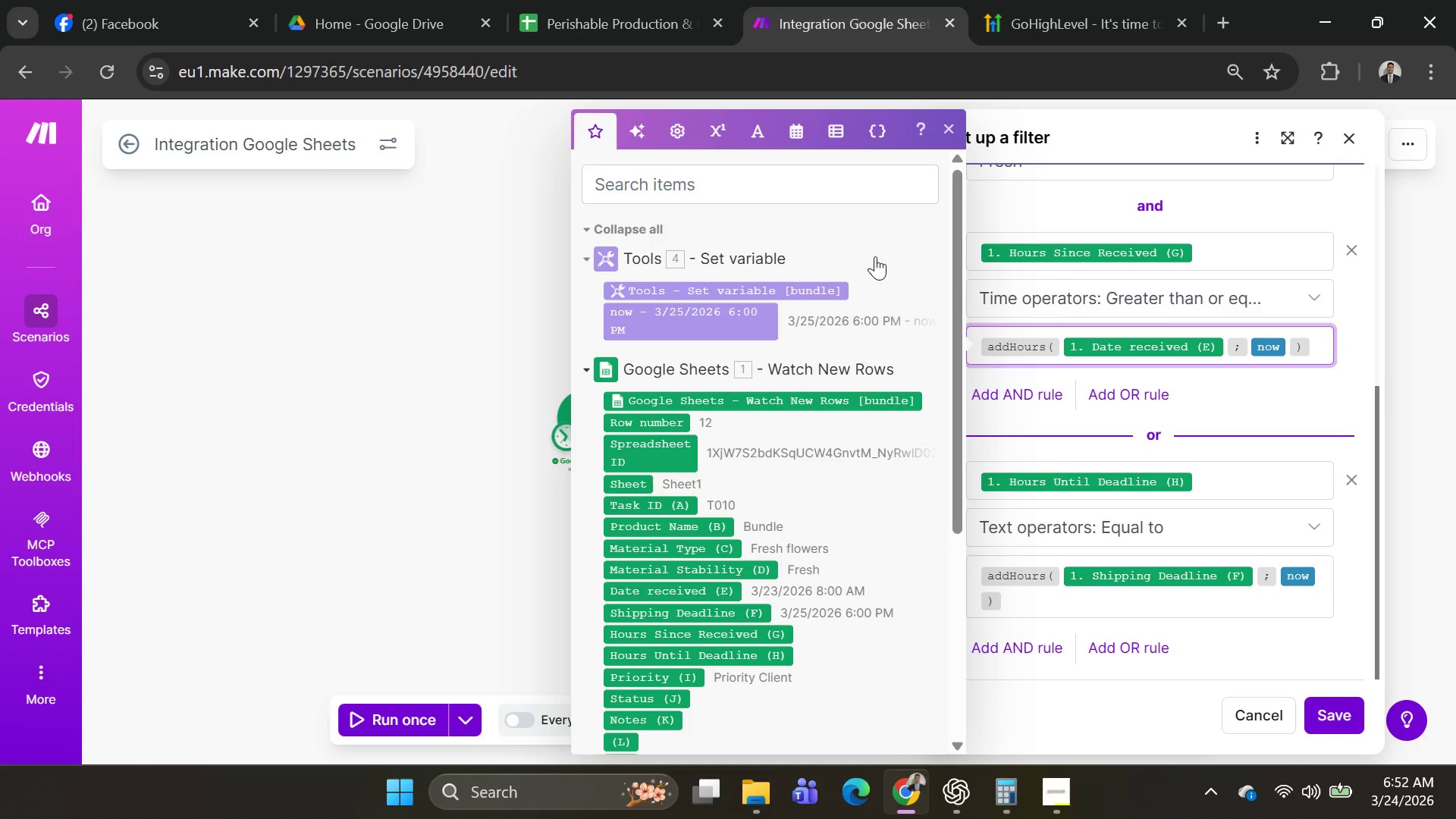 
left_click([674, 130])
 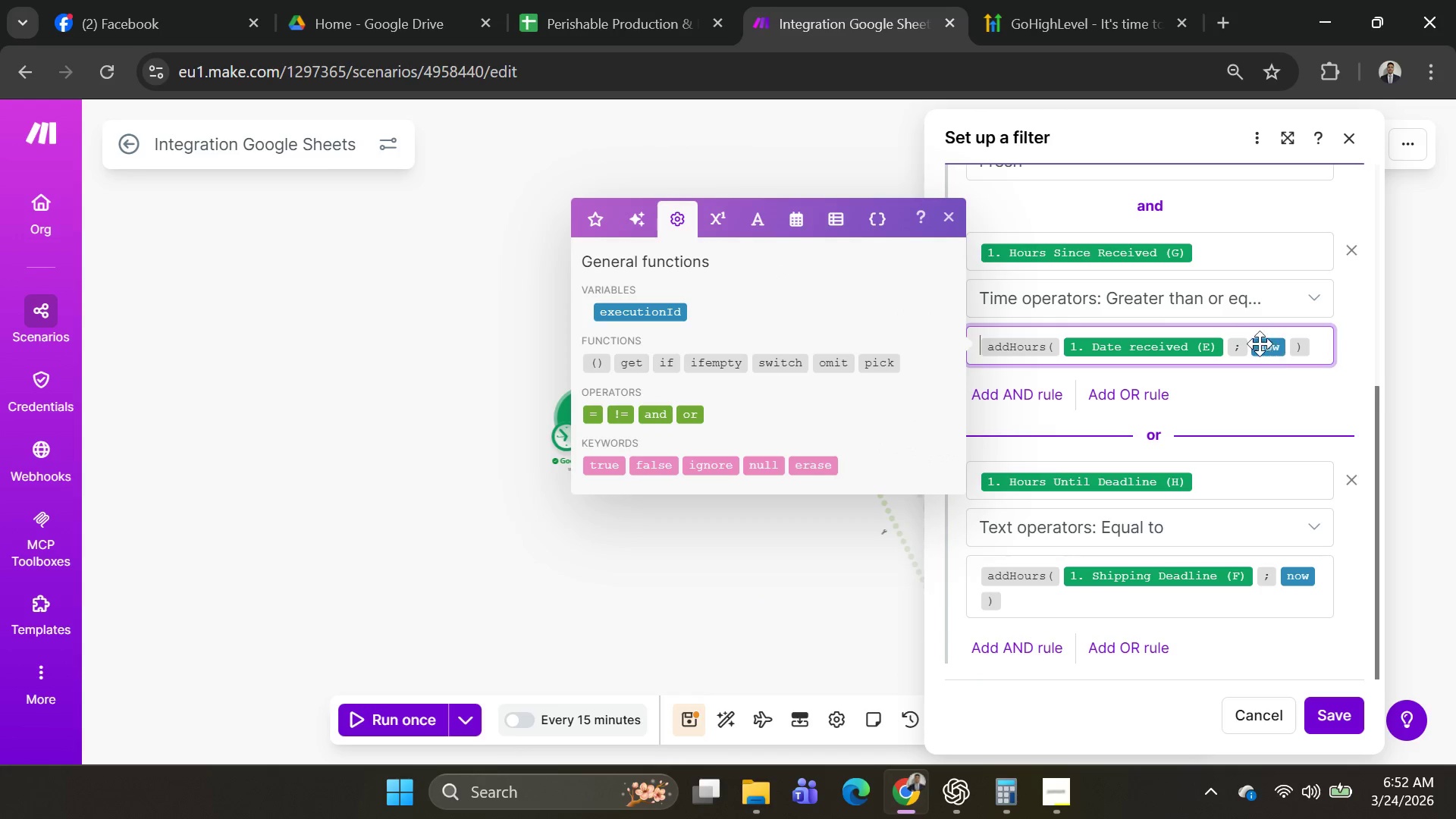 
left_click([1223, 341])
 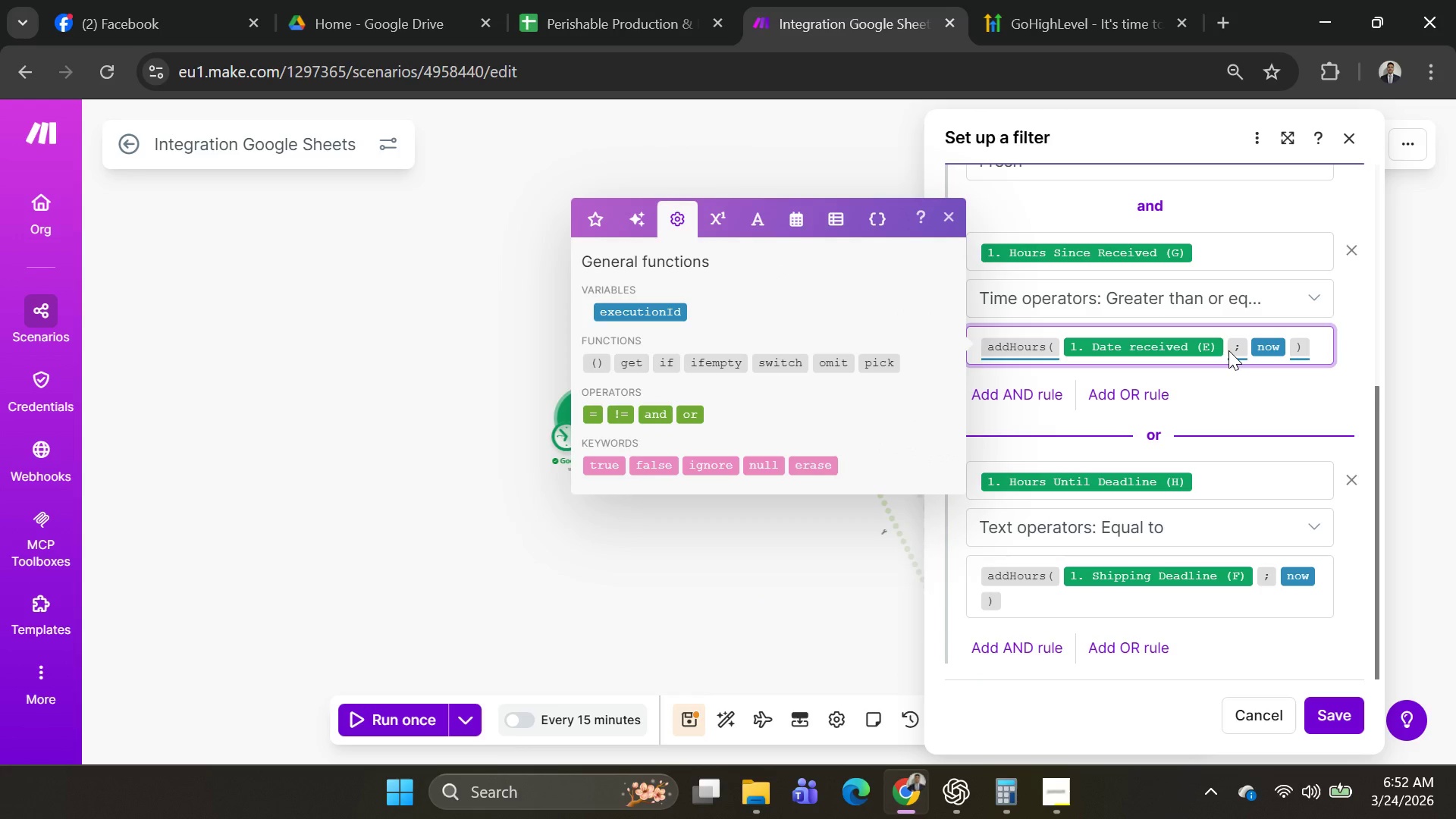 
left_click([1228, 350])
 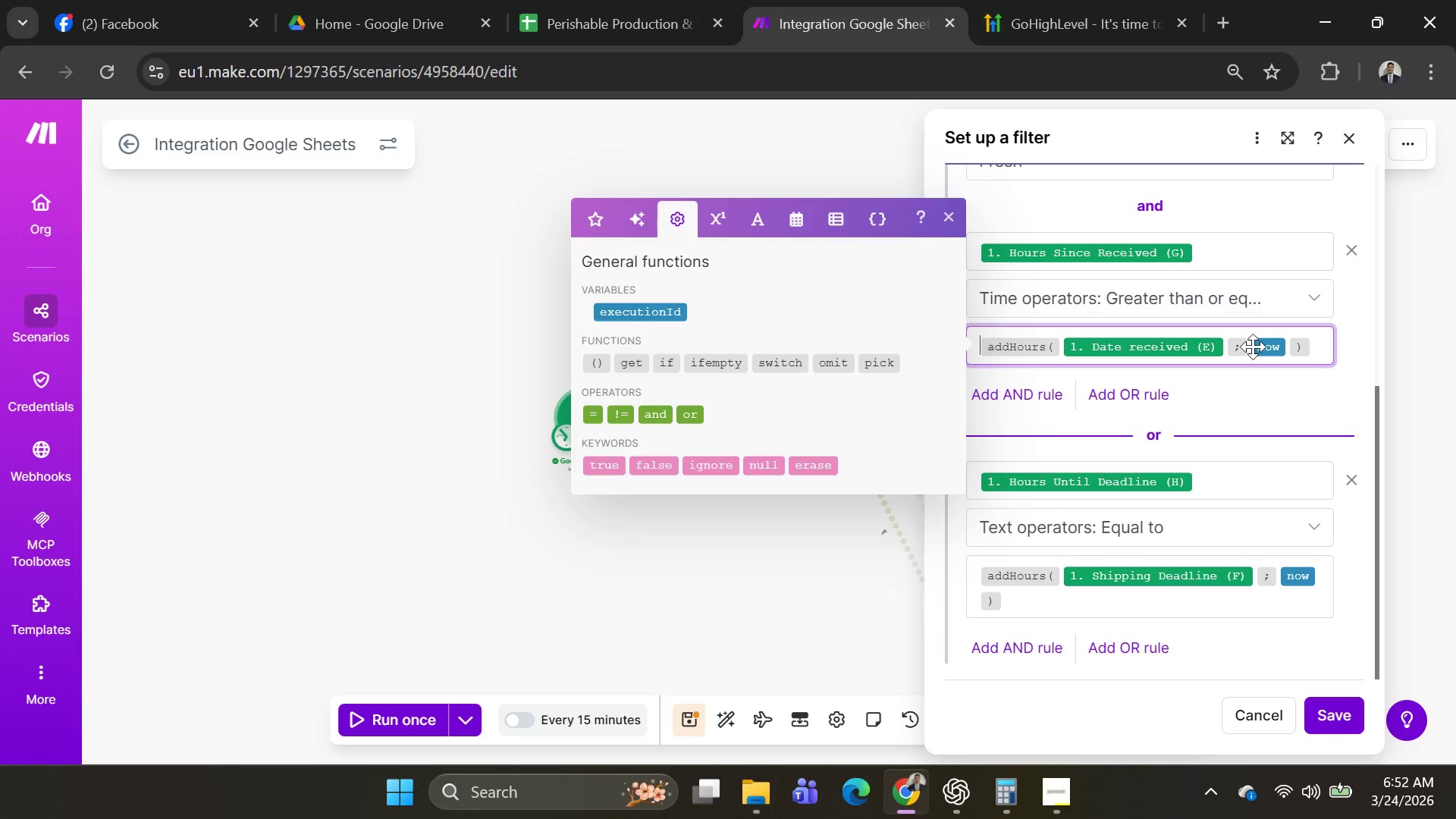 
key(ArrowRight)
 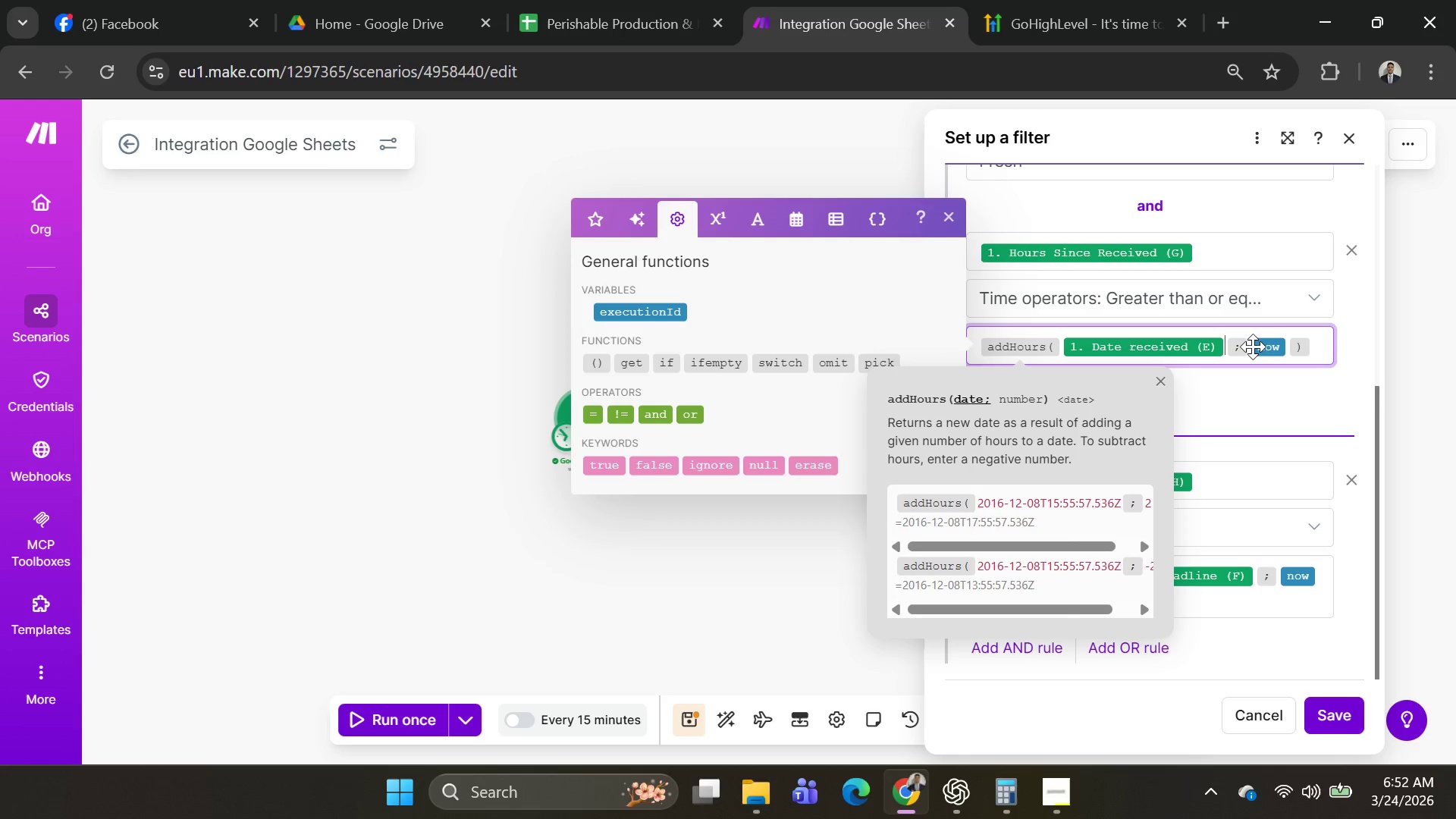 
key(ArrowRight)
 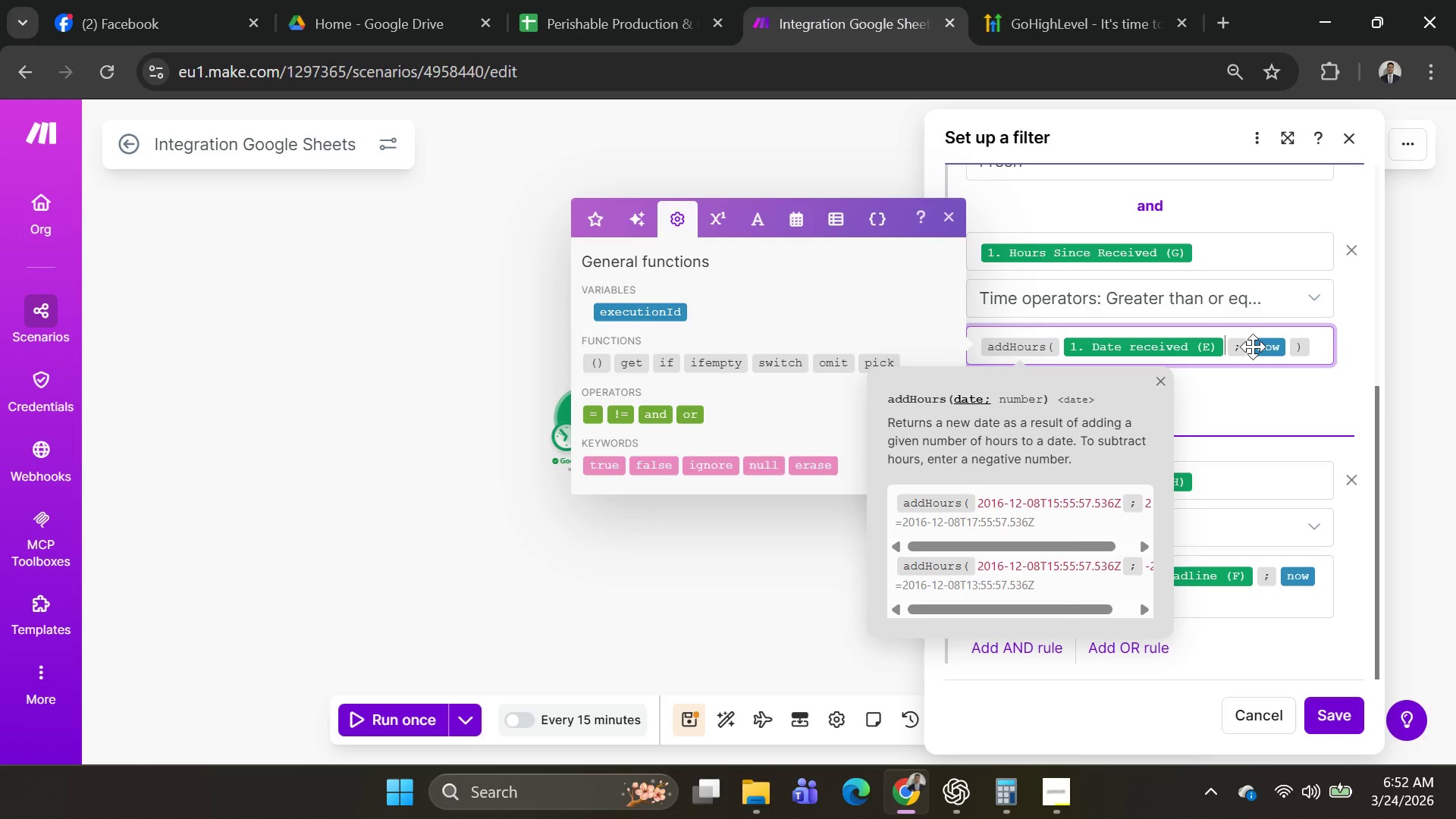 
key(Backspace)
 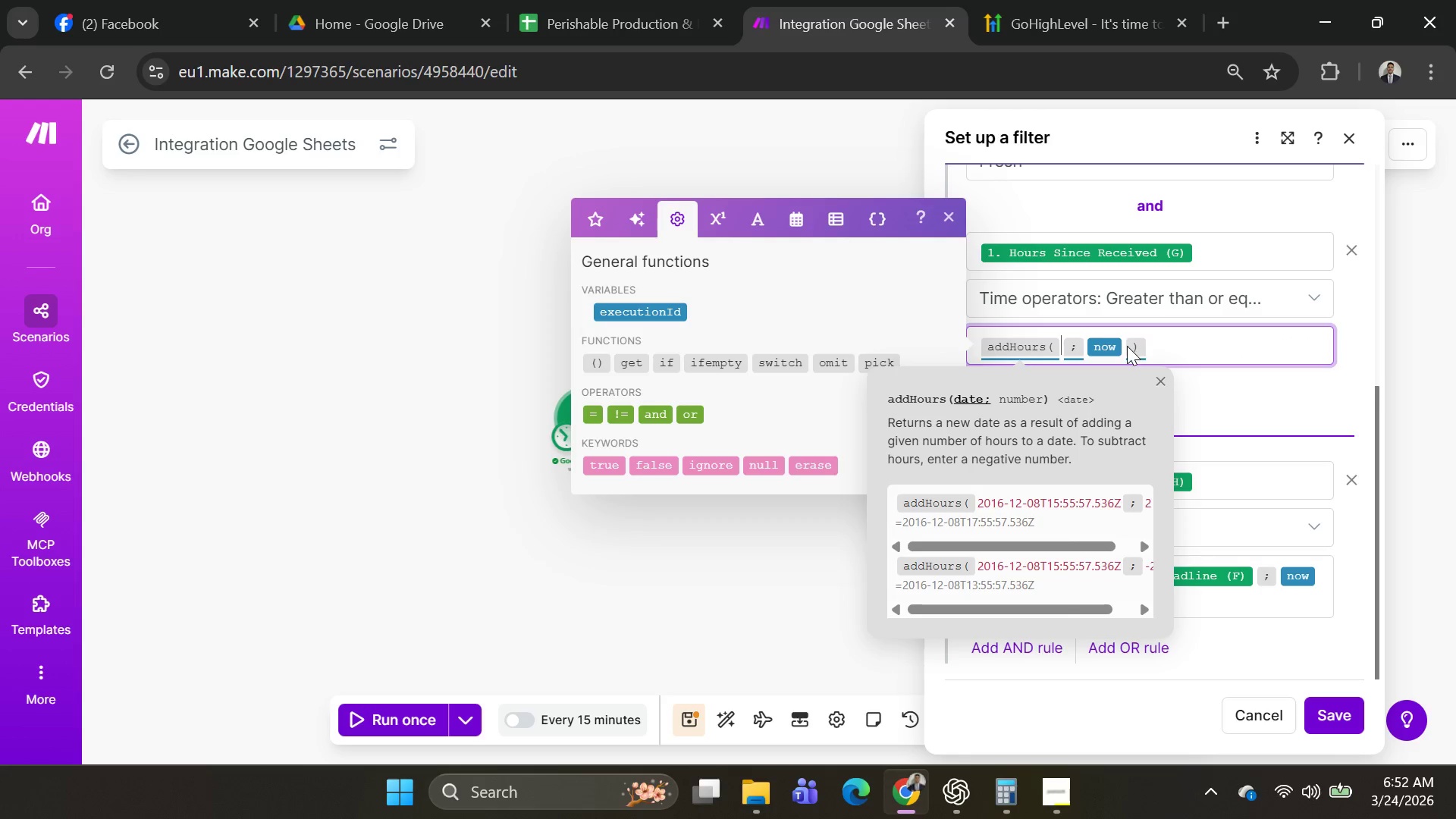 
left_click([1124, 346])
 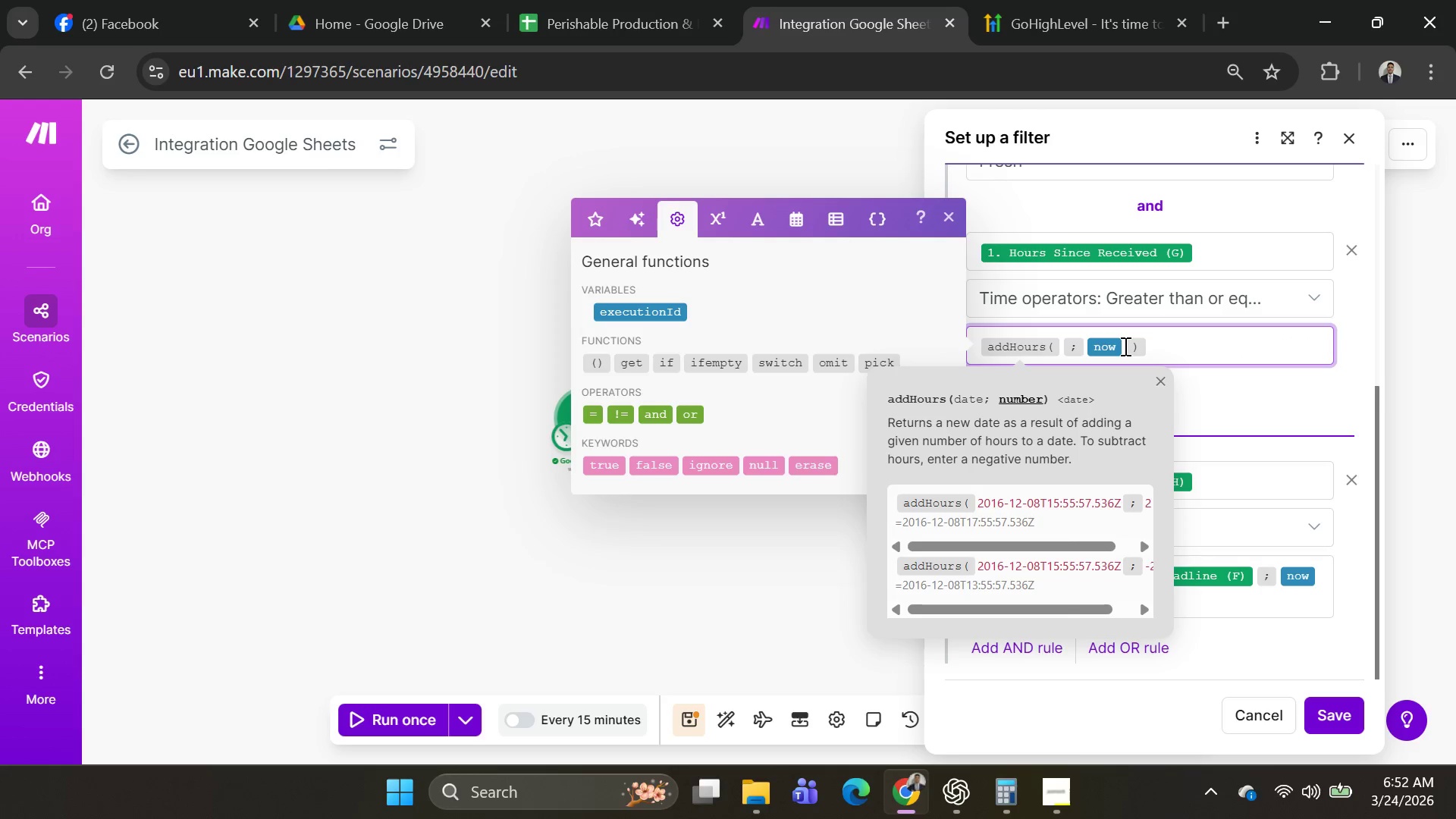 
key(Backspace)
 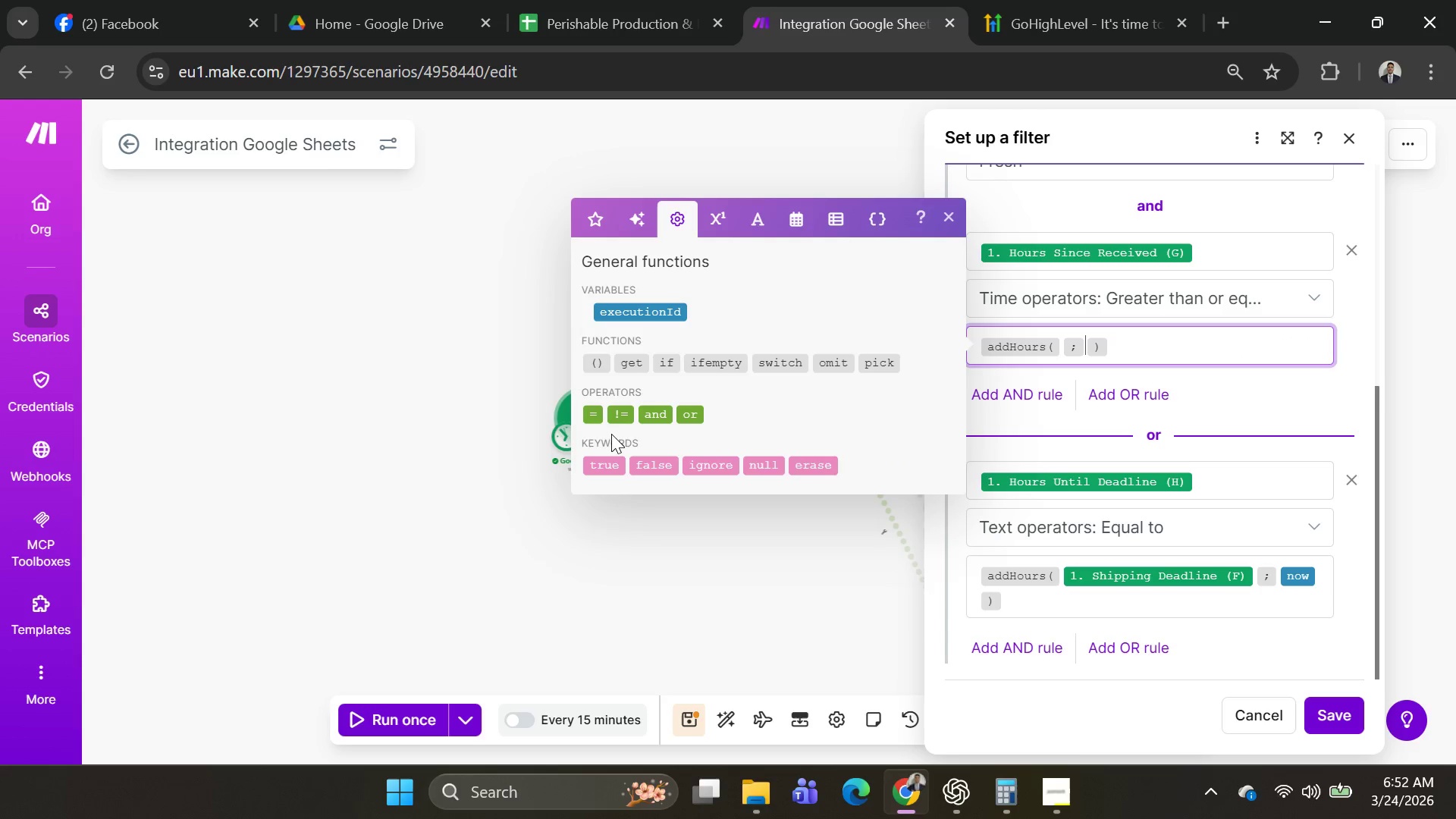 
wait(5.67)
 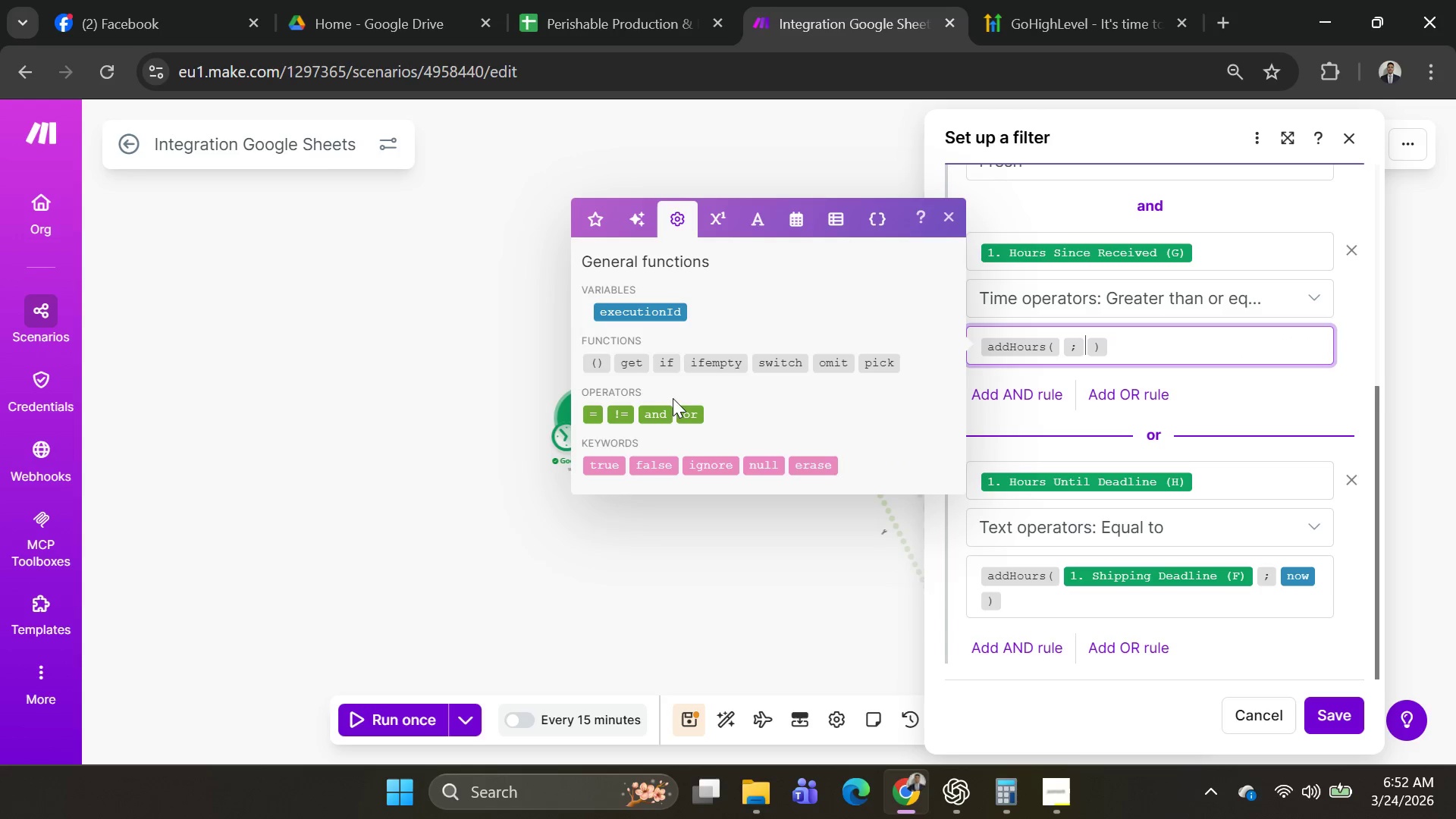 
mouse_move([615, 457])
 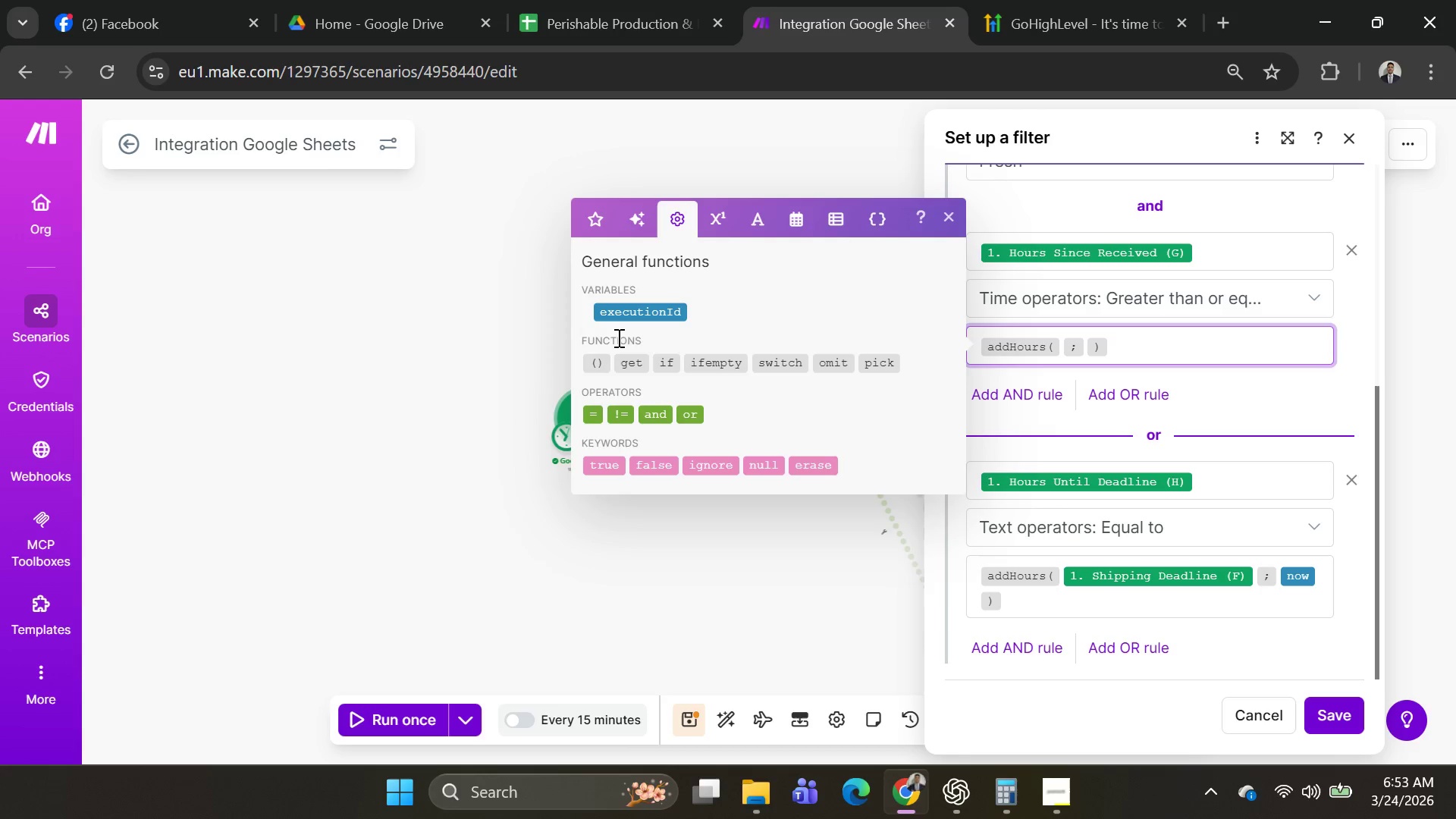 
mouse_move([618, 366])
 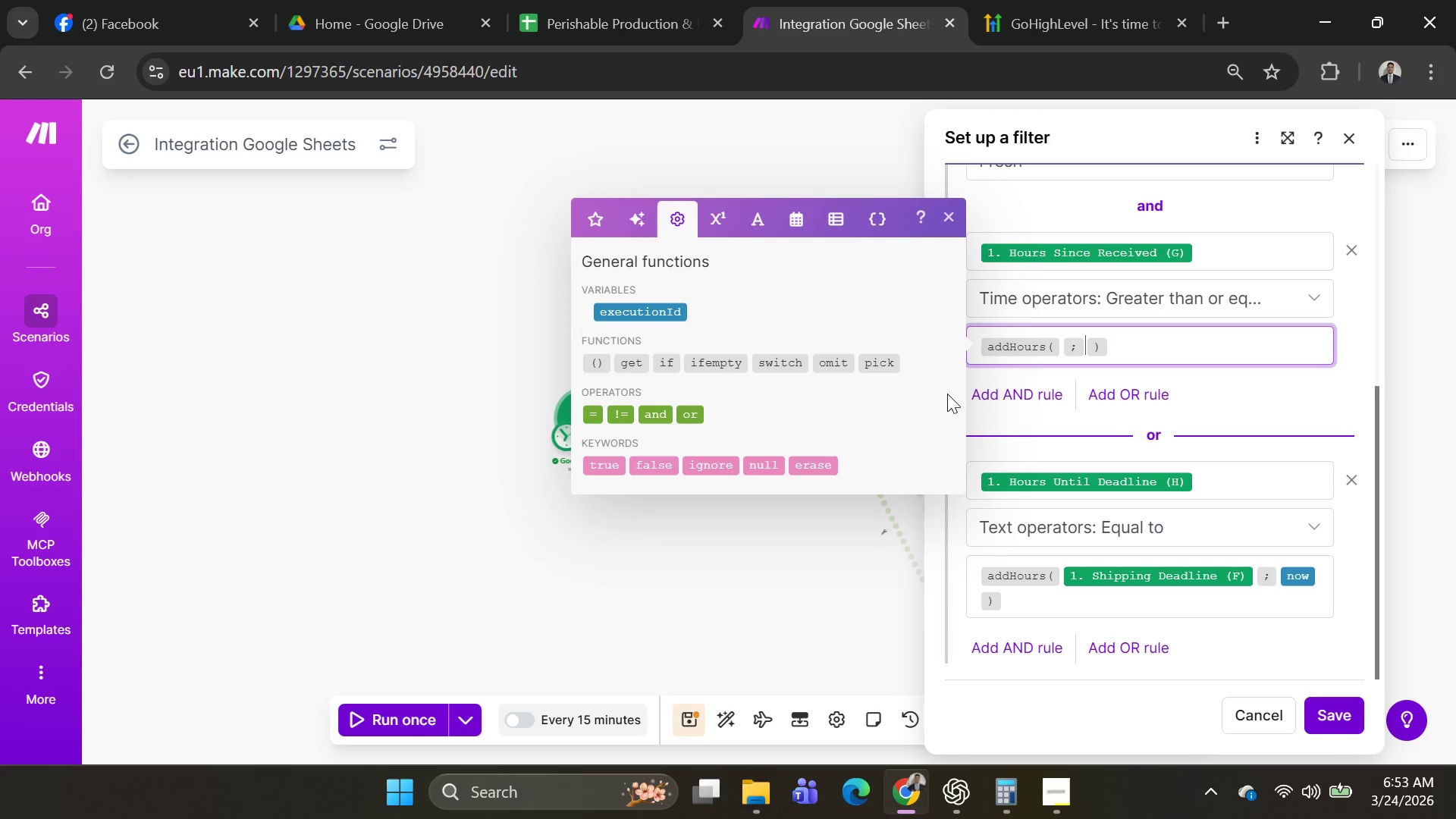 
wait(6.68)
 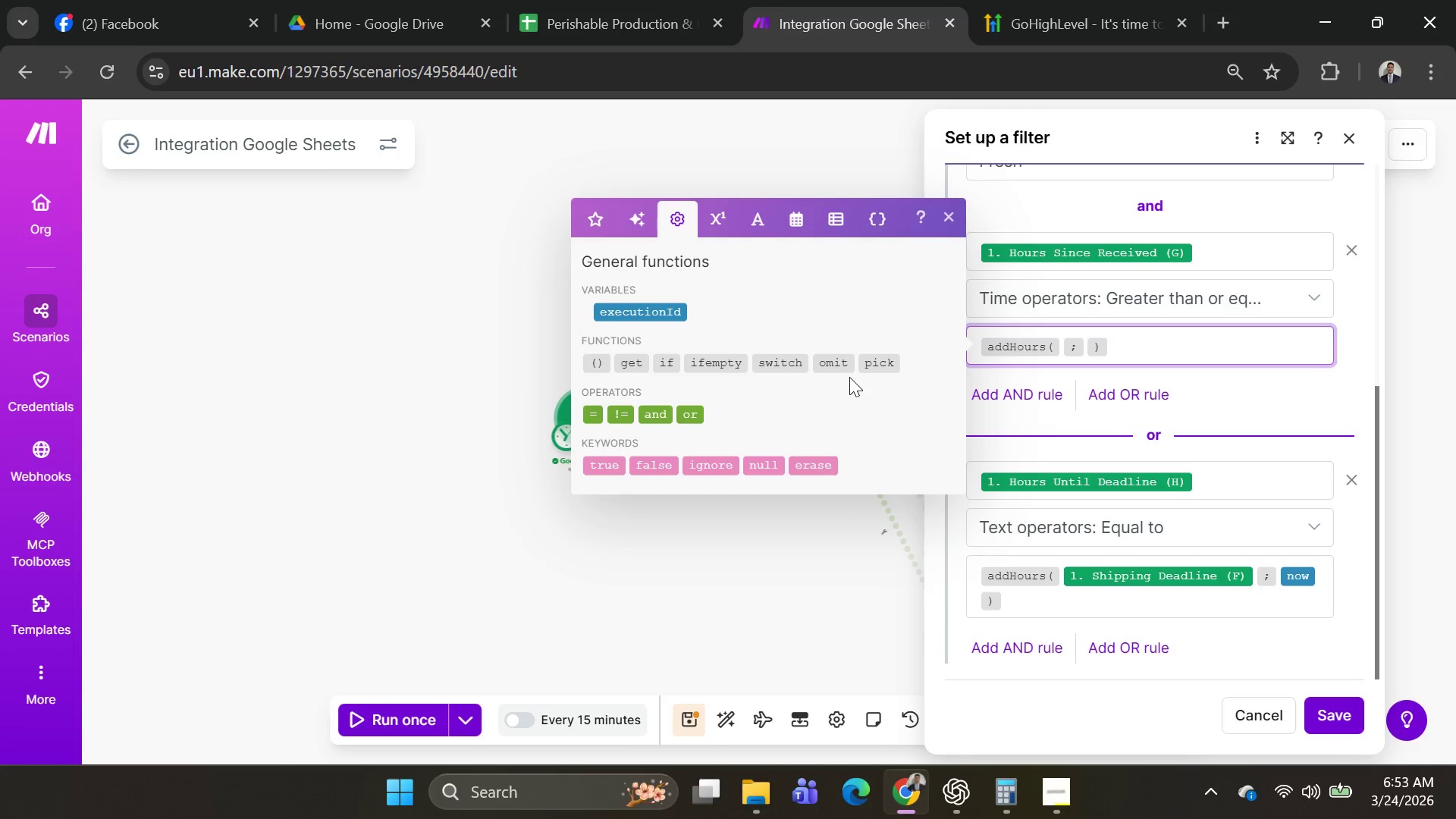 
left_click([1059, 351])
 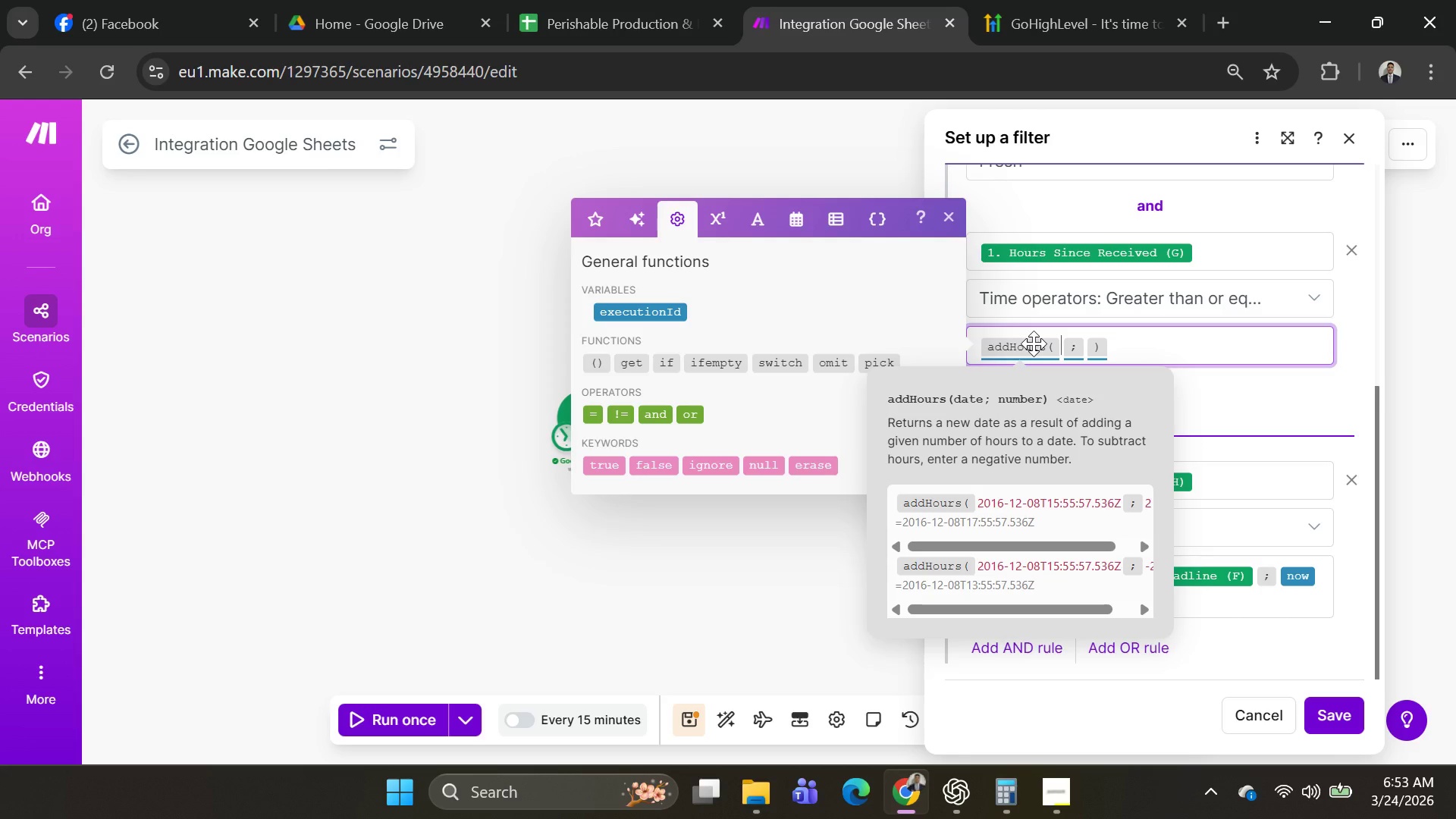 
wait(47.44)
 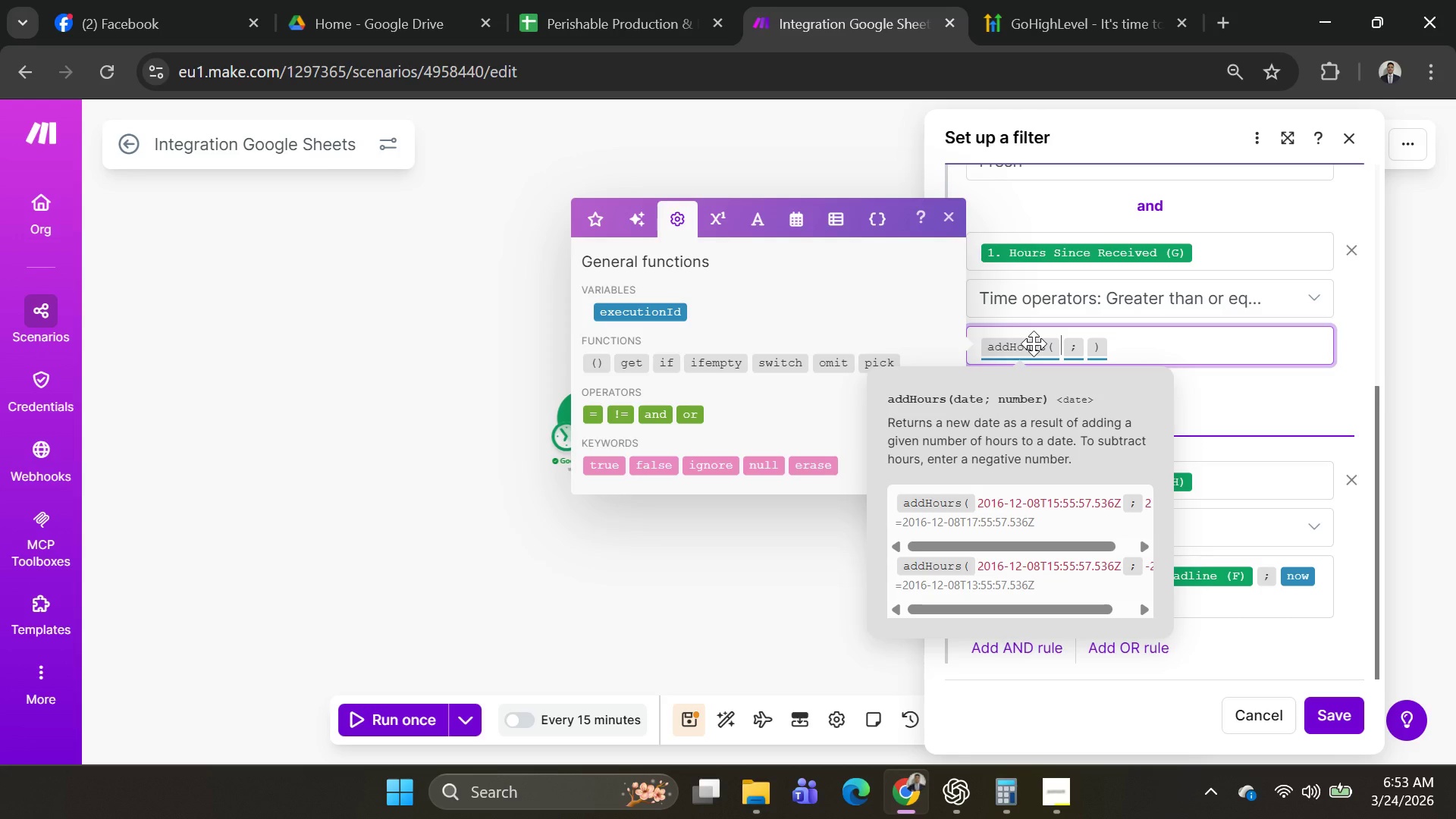 
left_click([668, 361])
 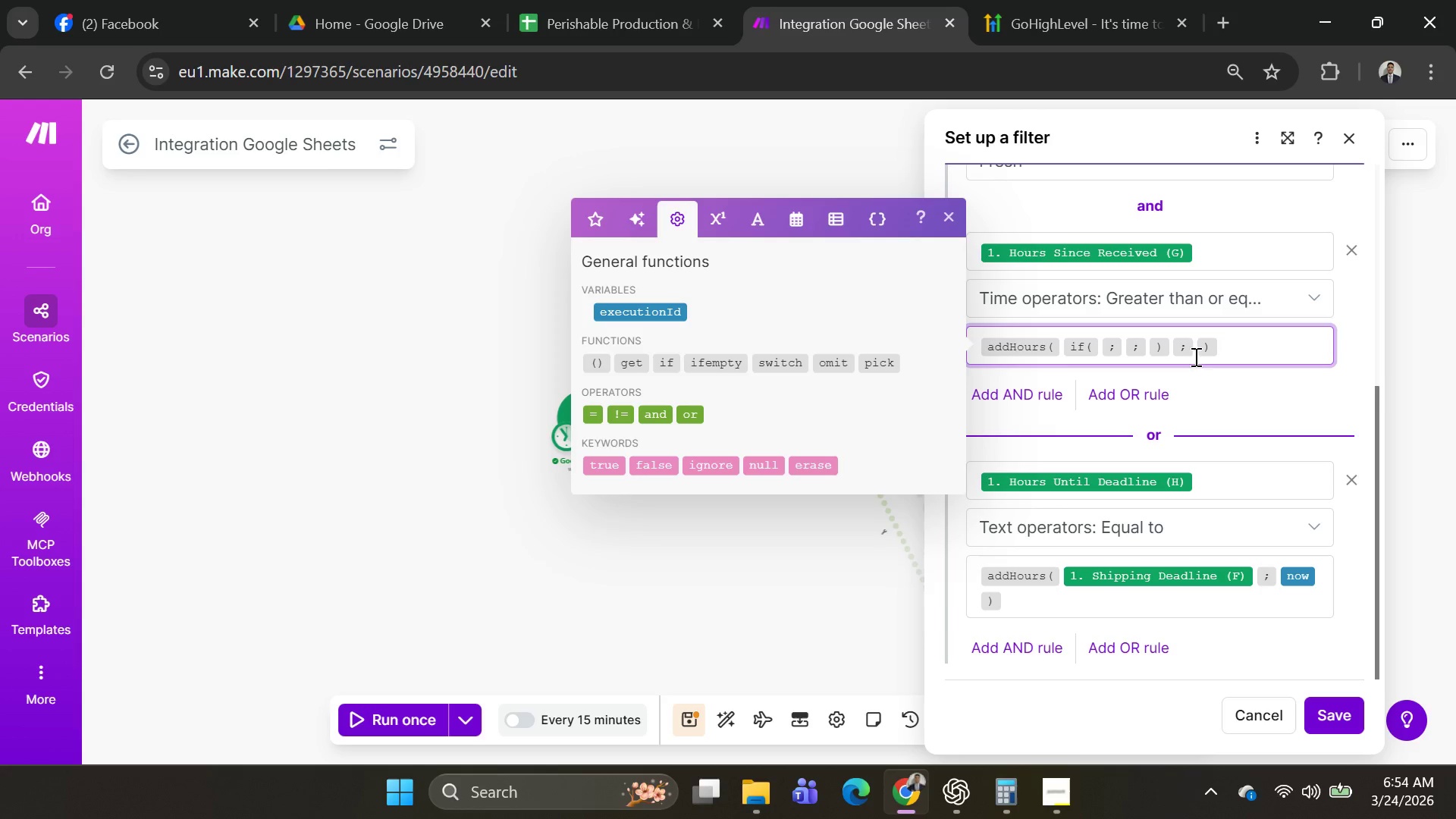 
left_click_drag(start_coordinate=[1236, 351], to_coordinate=[1005, 358])
 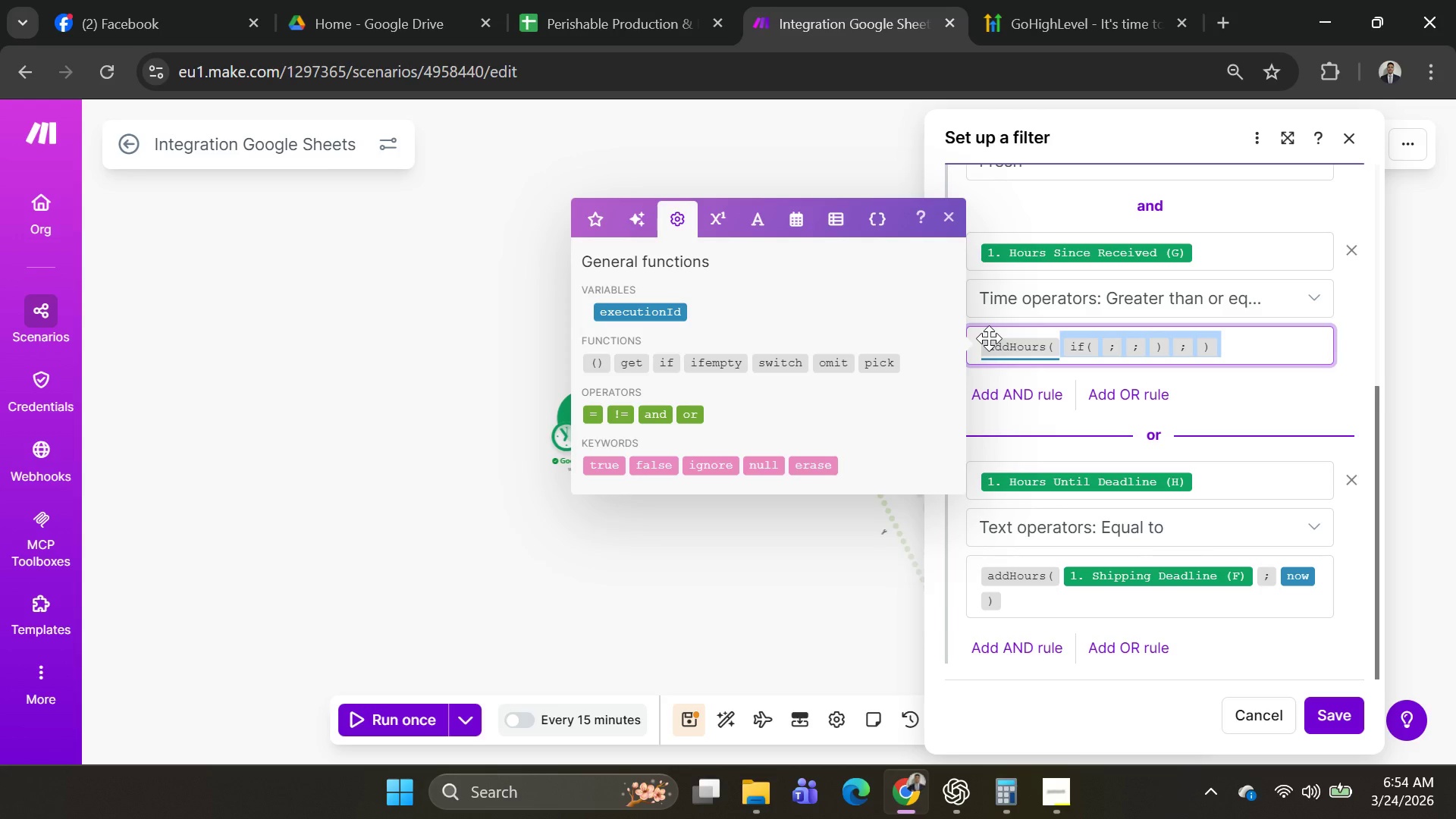 
key(Backspace)
 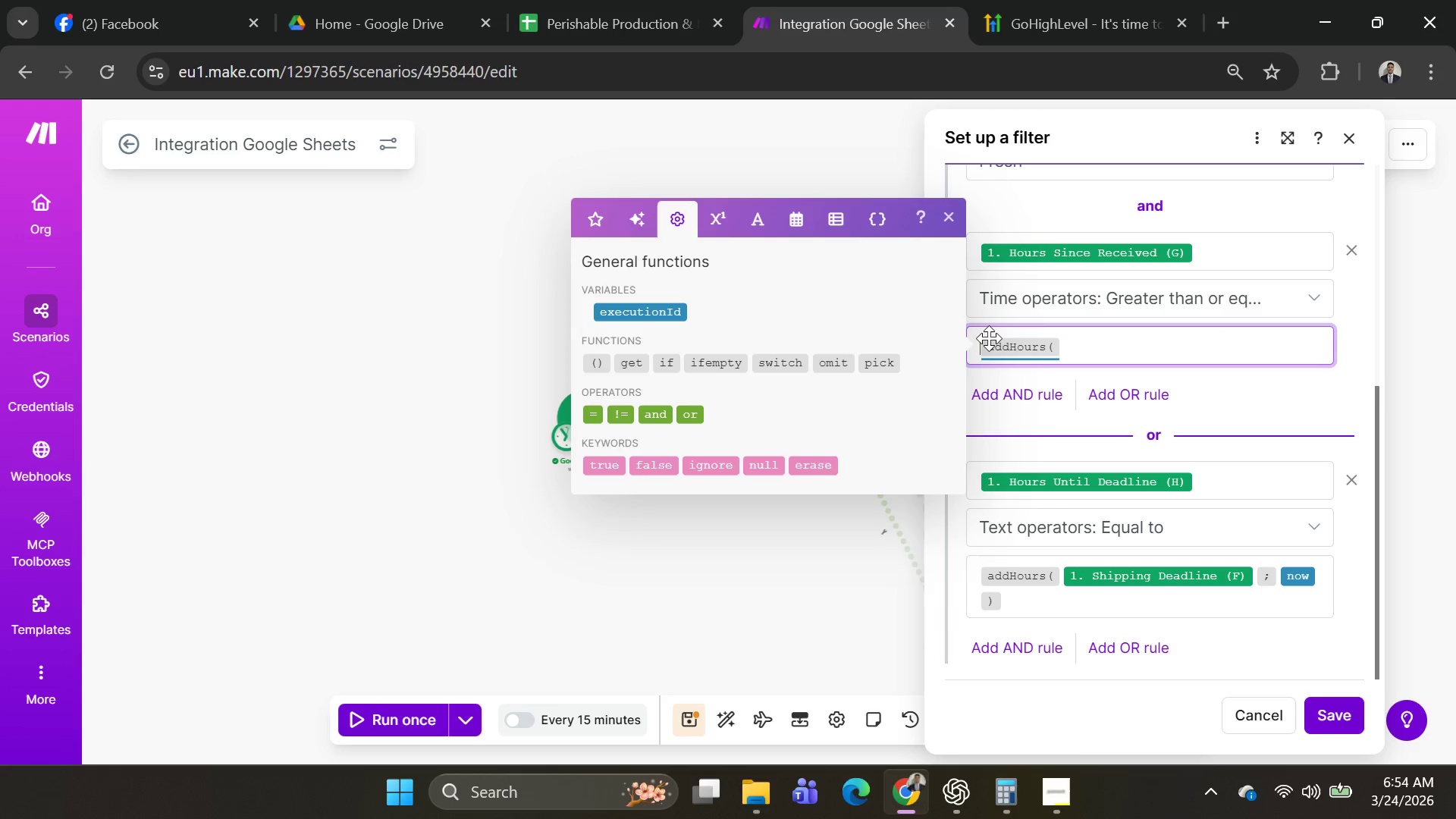 
key(Backspace)
 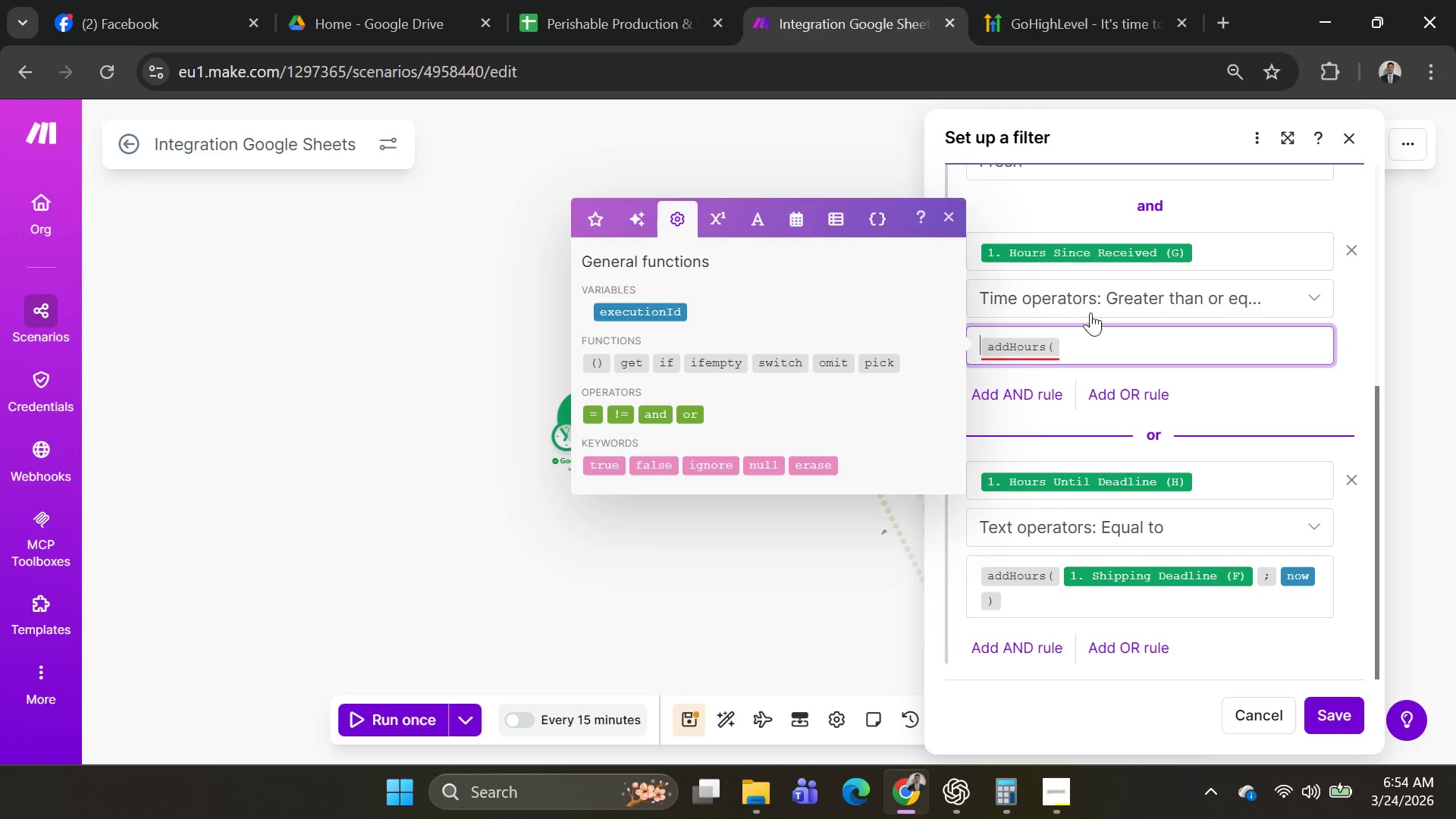 
left_click([1098, 341])
 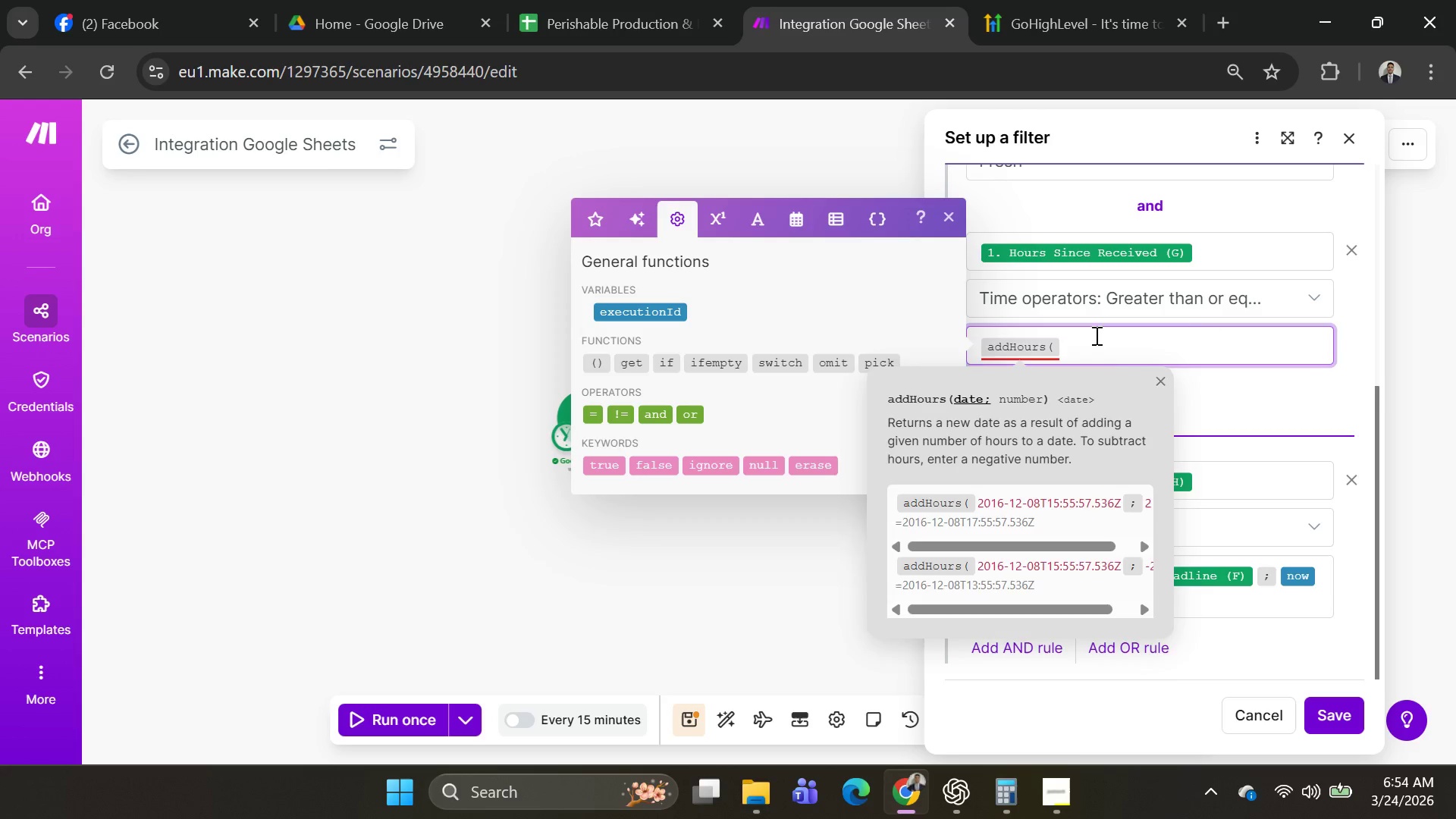 
key(Backspace)
 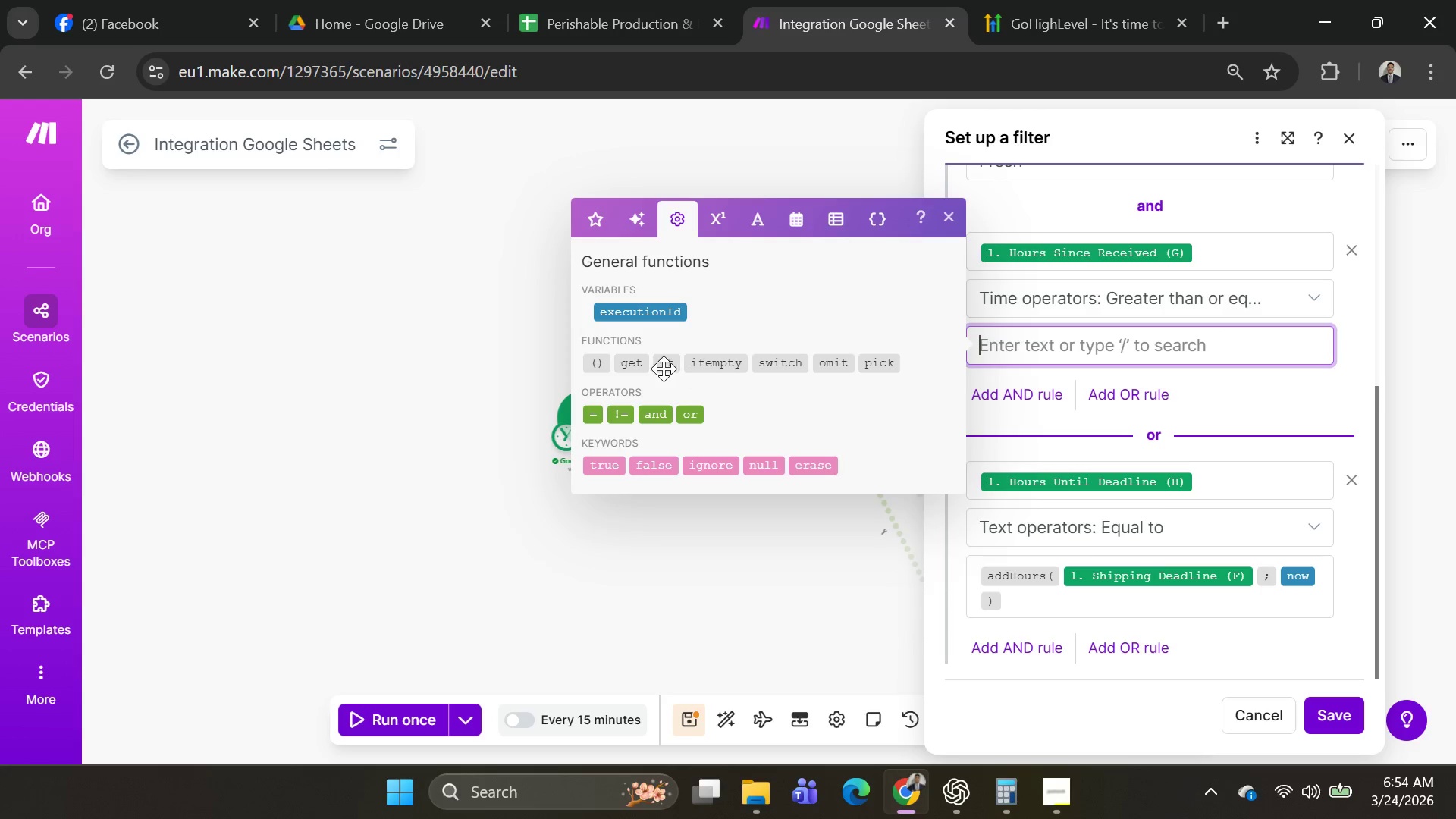 
left_click([664, 369])
 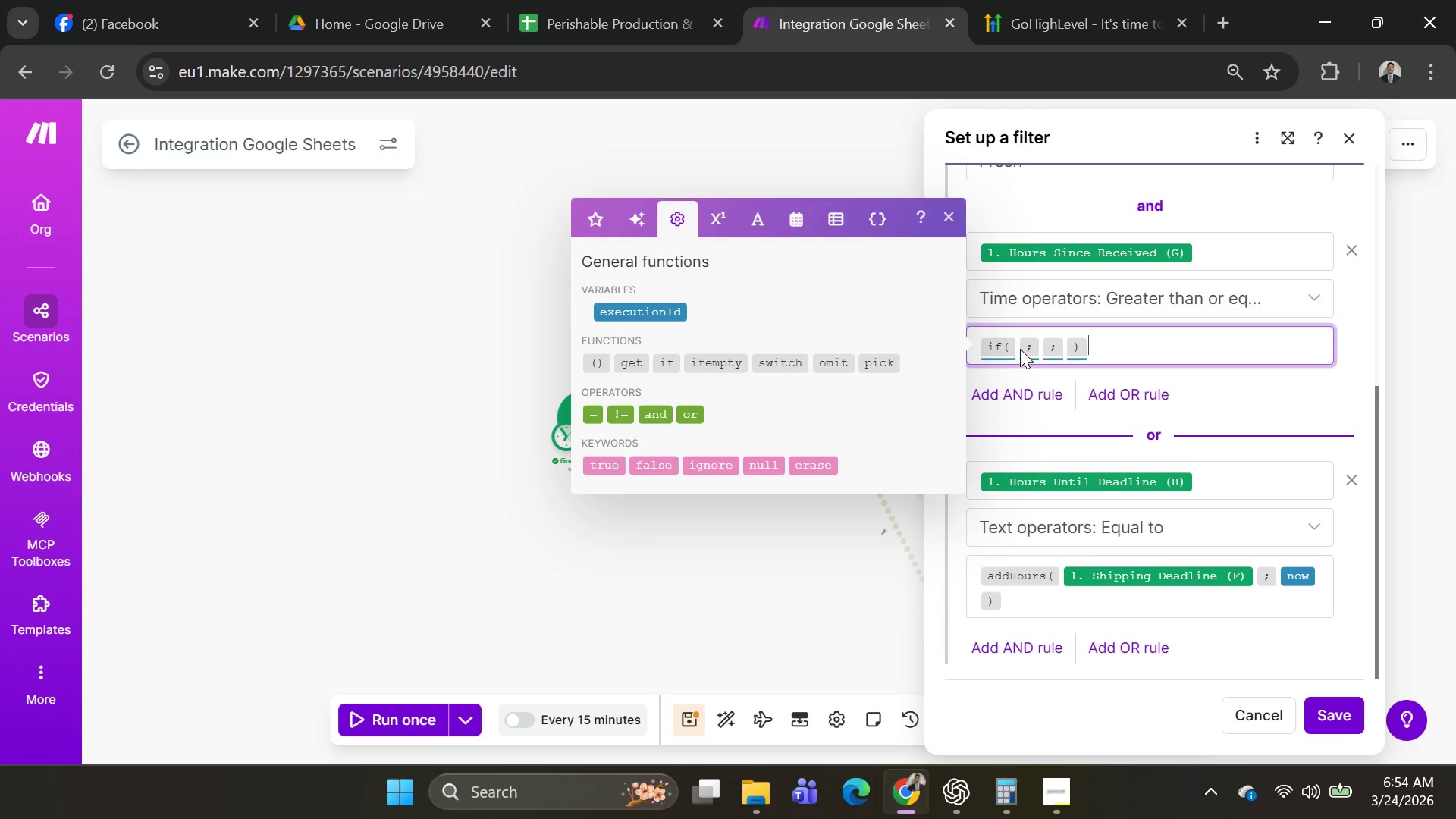 
left_click([1017, 347])
 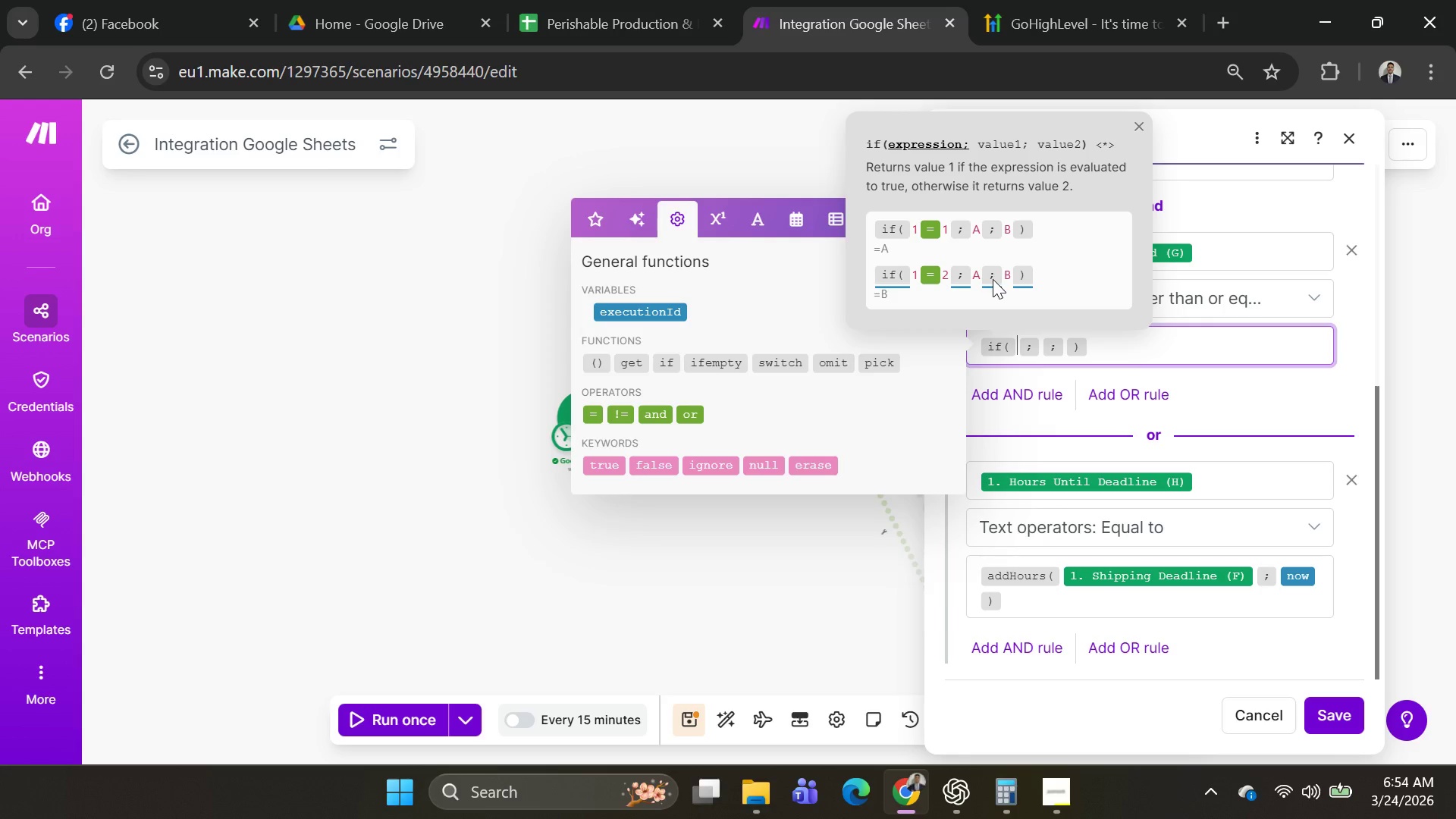 
wait(11.66)
 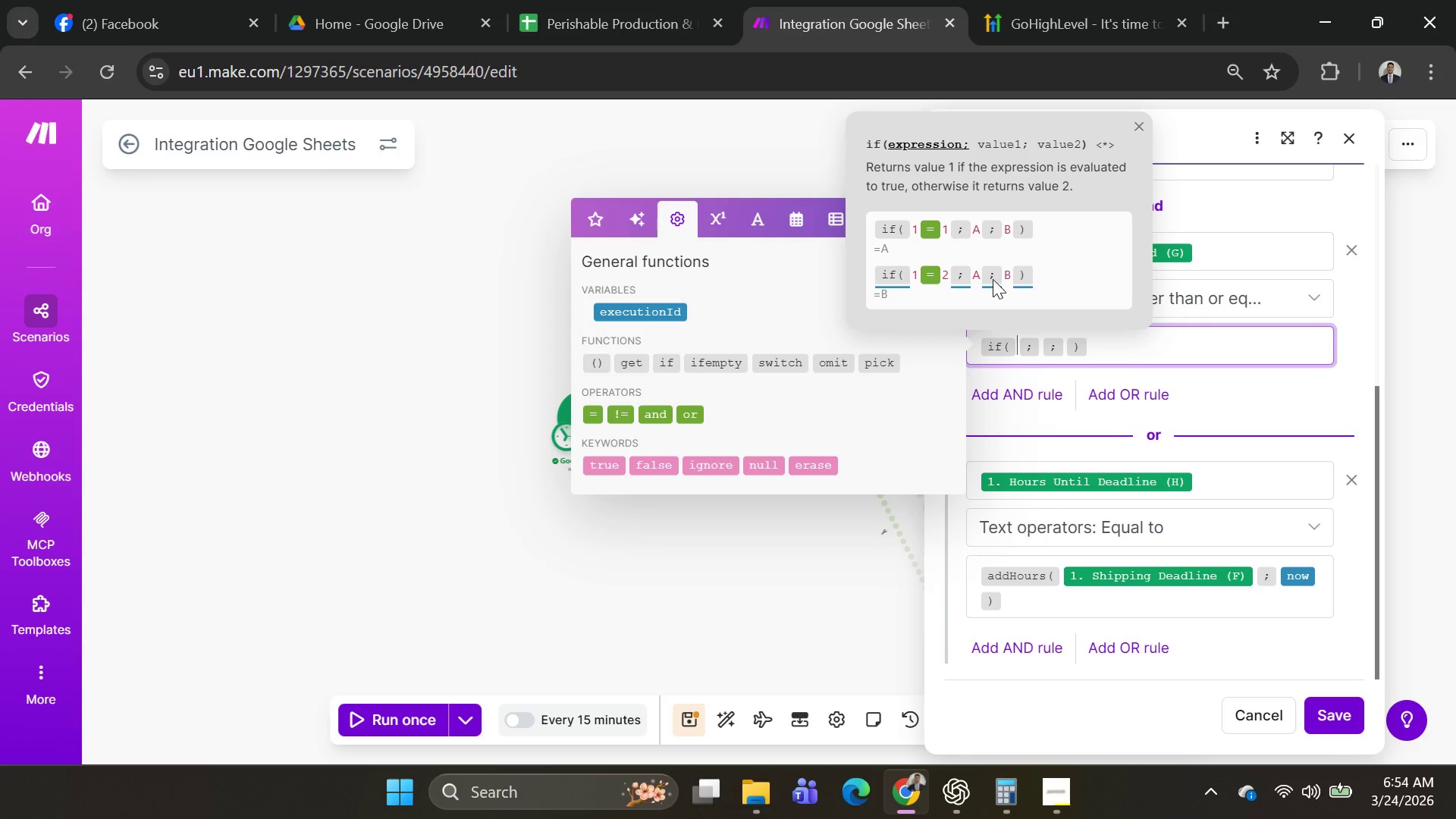 
key(Alt+AltLeft)
 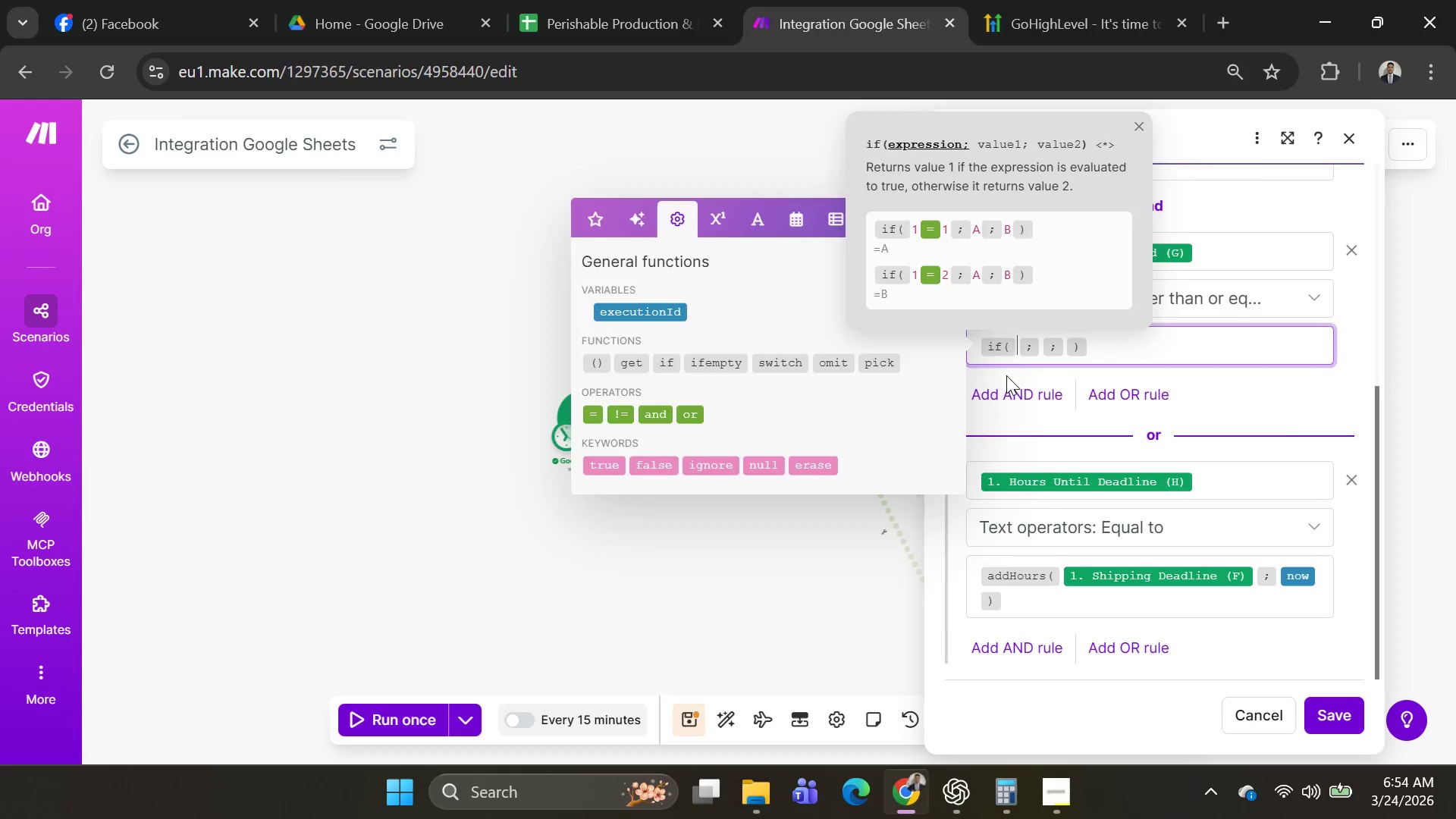 
key(Alt+Tab)